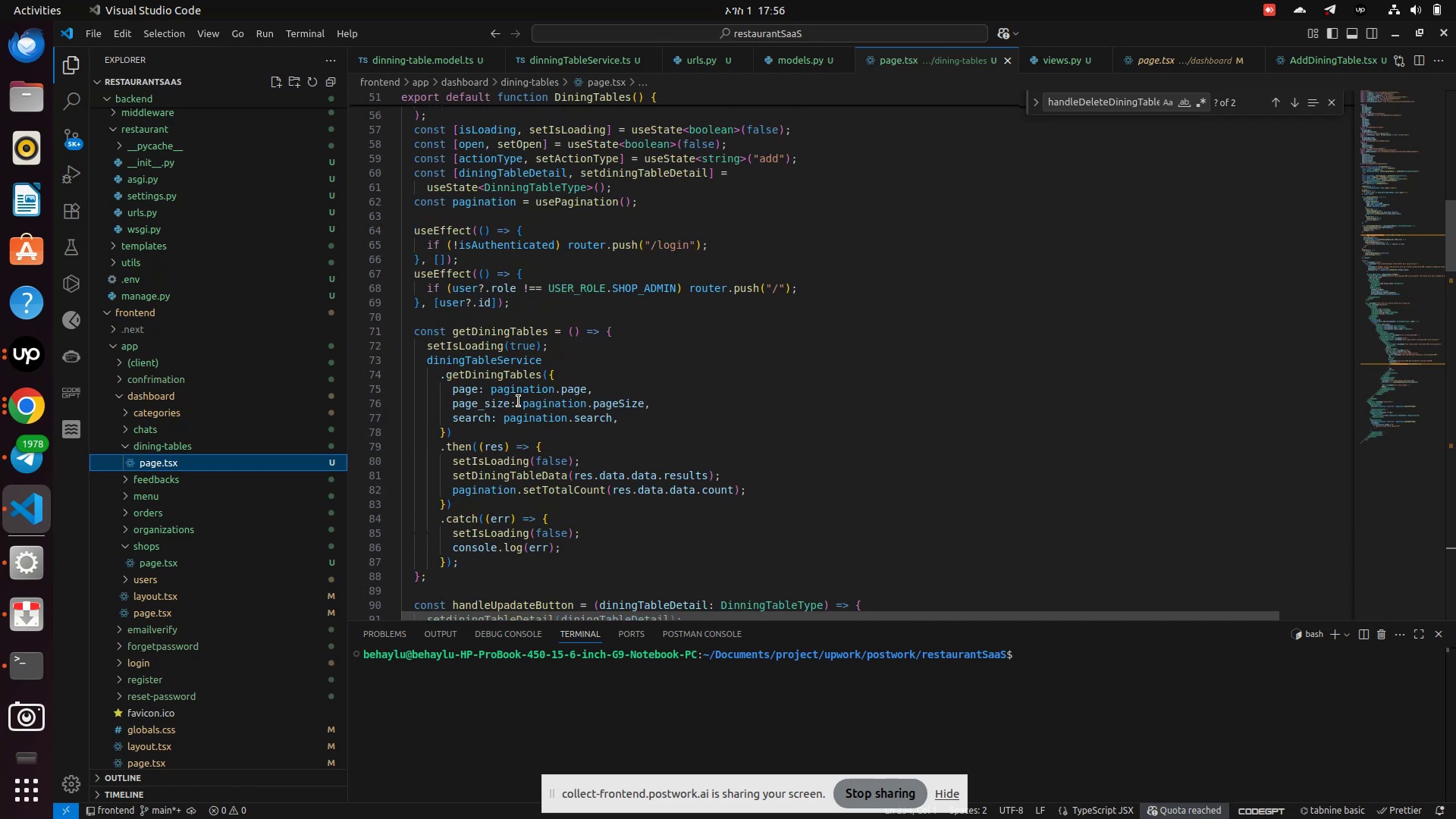 
scroll: coordinate [516, 401], scroll_direction: down, amount: 9.0
 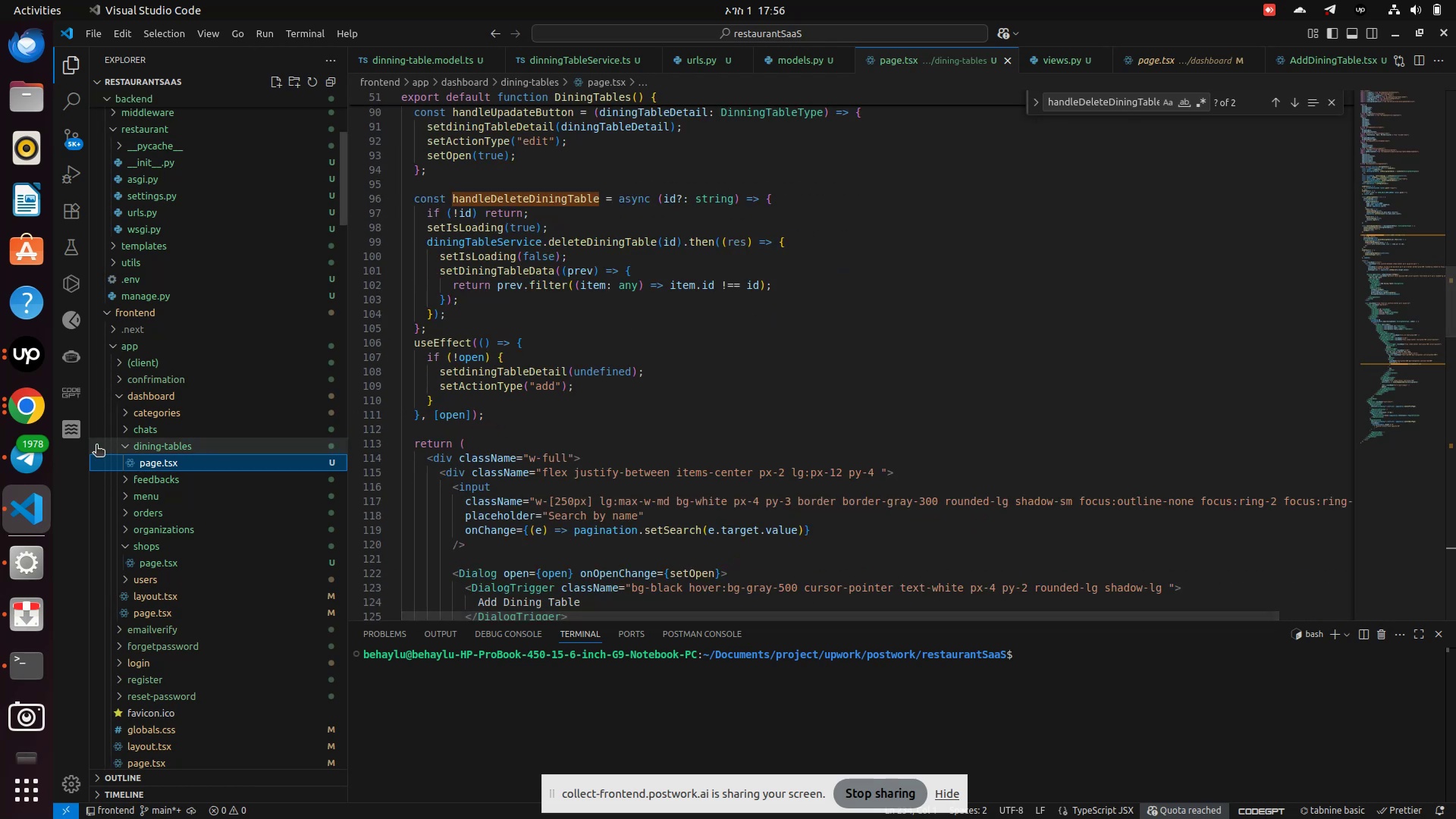 
wait(6.28)
 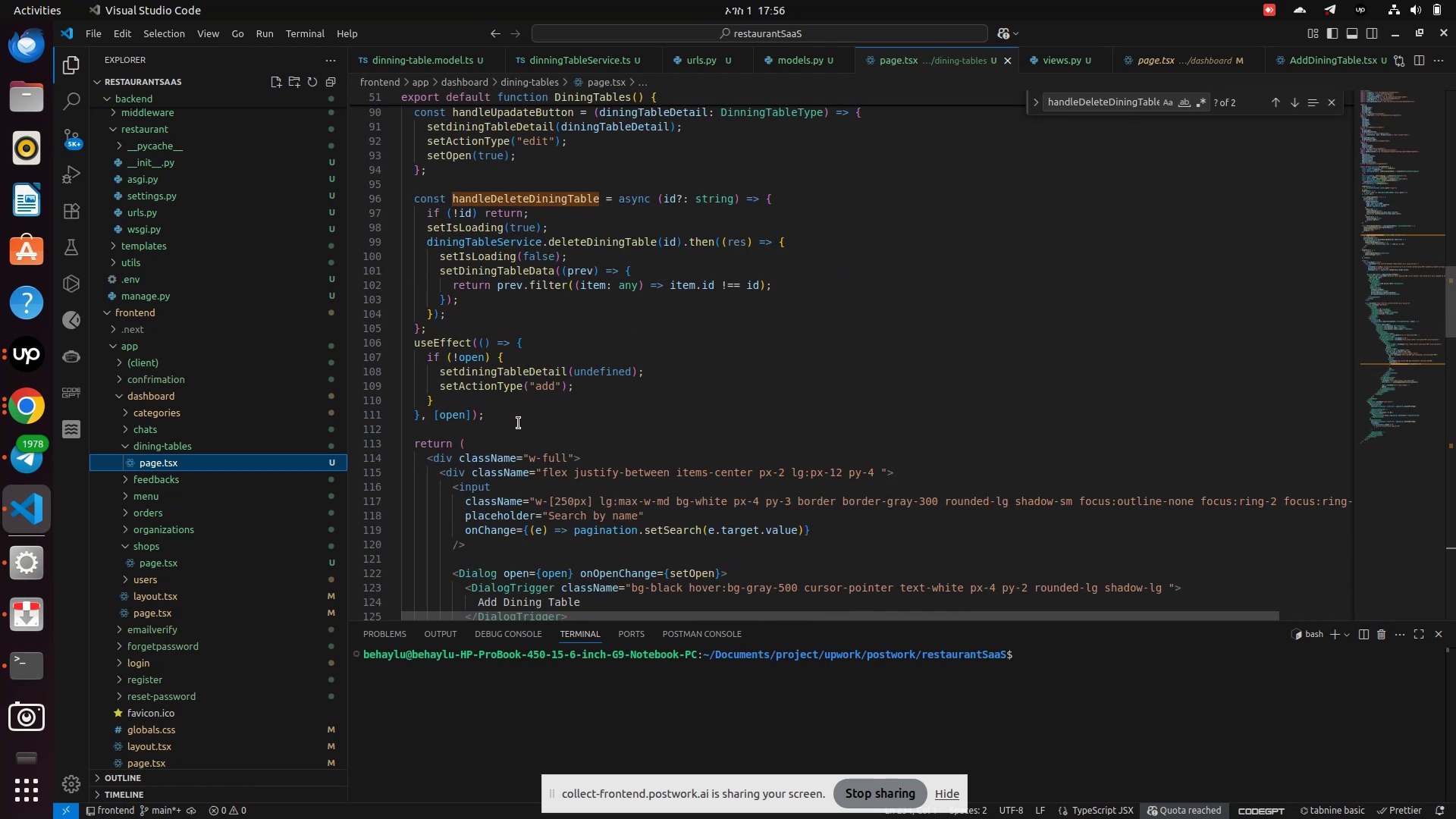 
mouse_move([155, 550])
 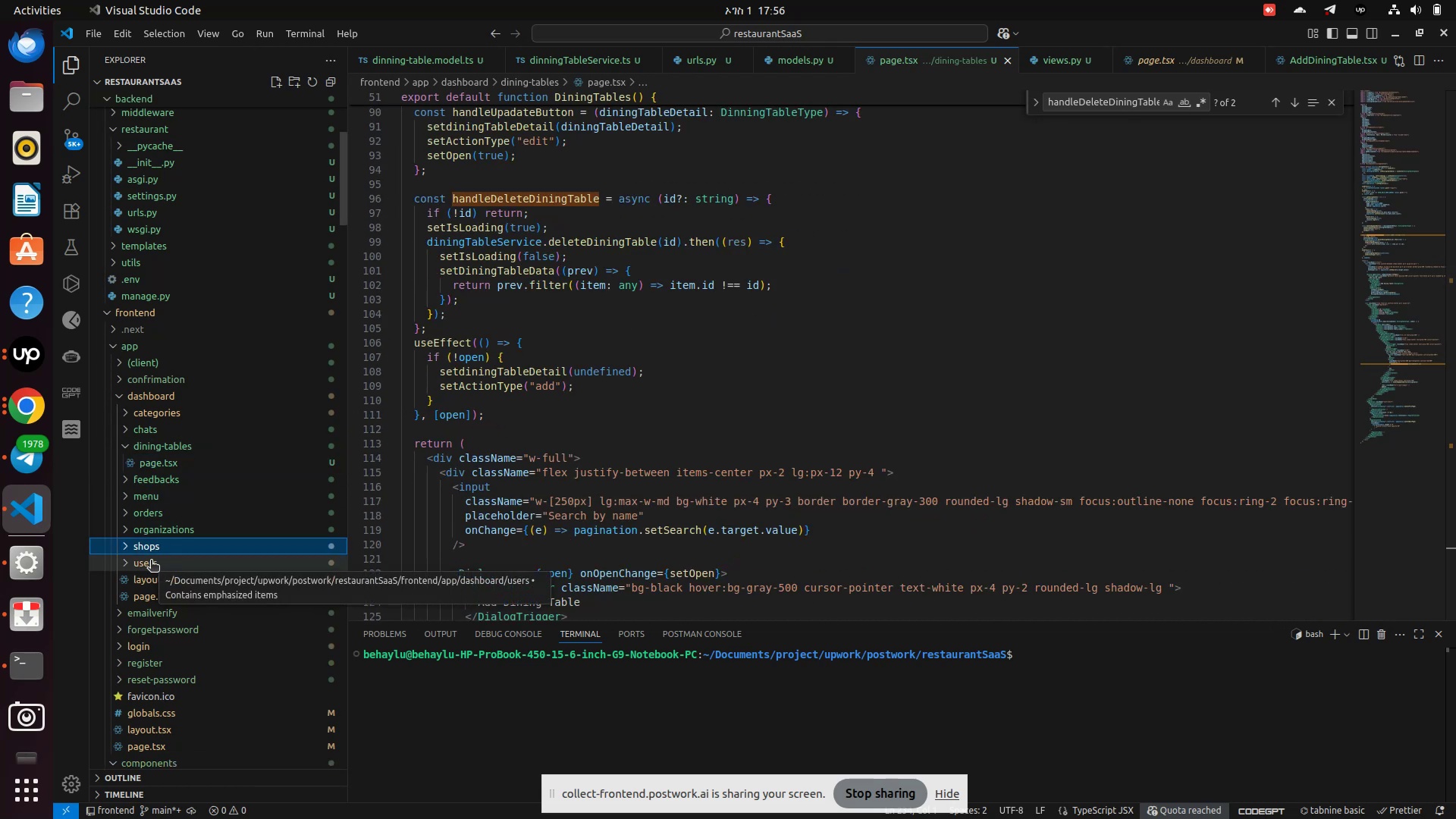 
left_click([156, 541])
 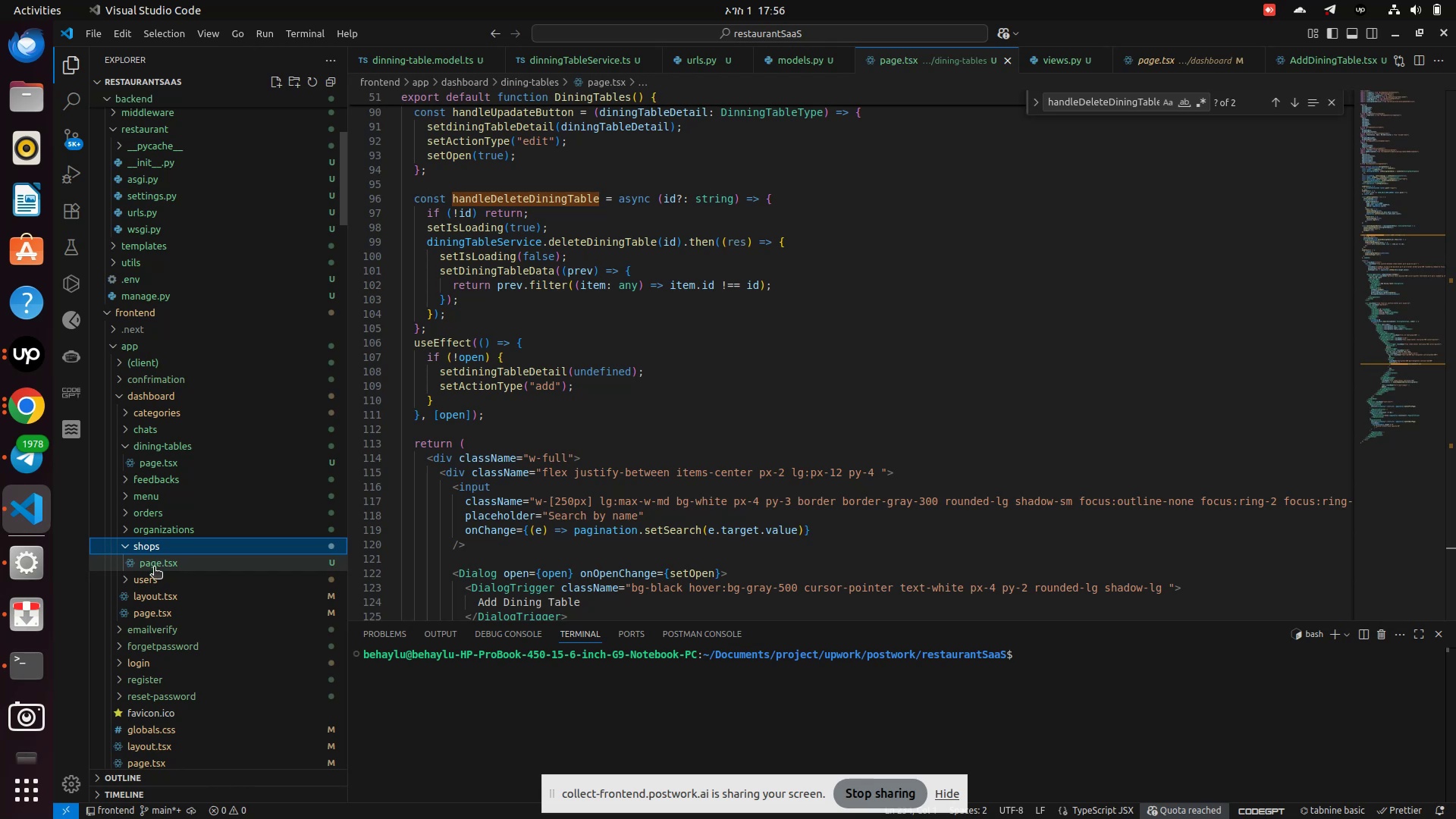 
left_click([154, 568])
 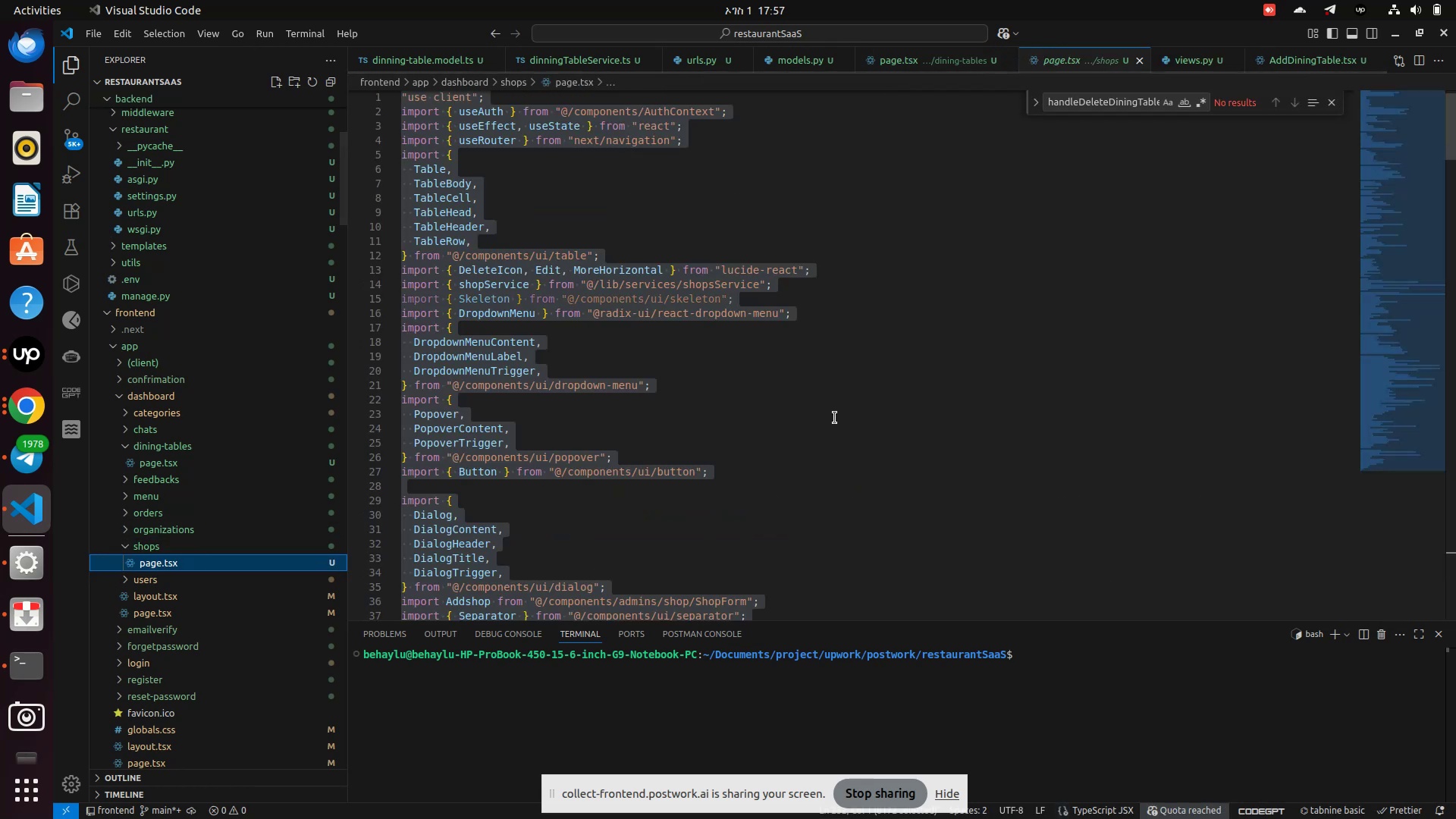 
scroll: coordinate [822, 447], scroll_direction: down, amount: 23.0
 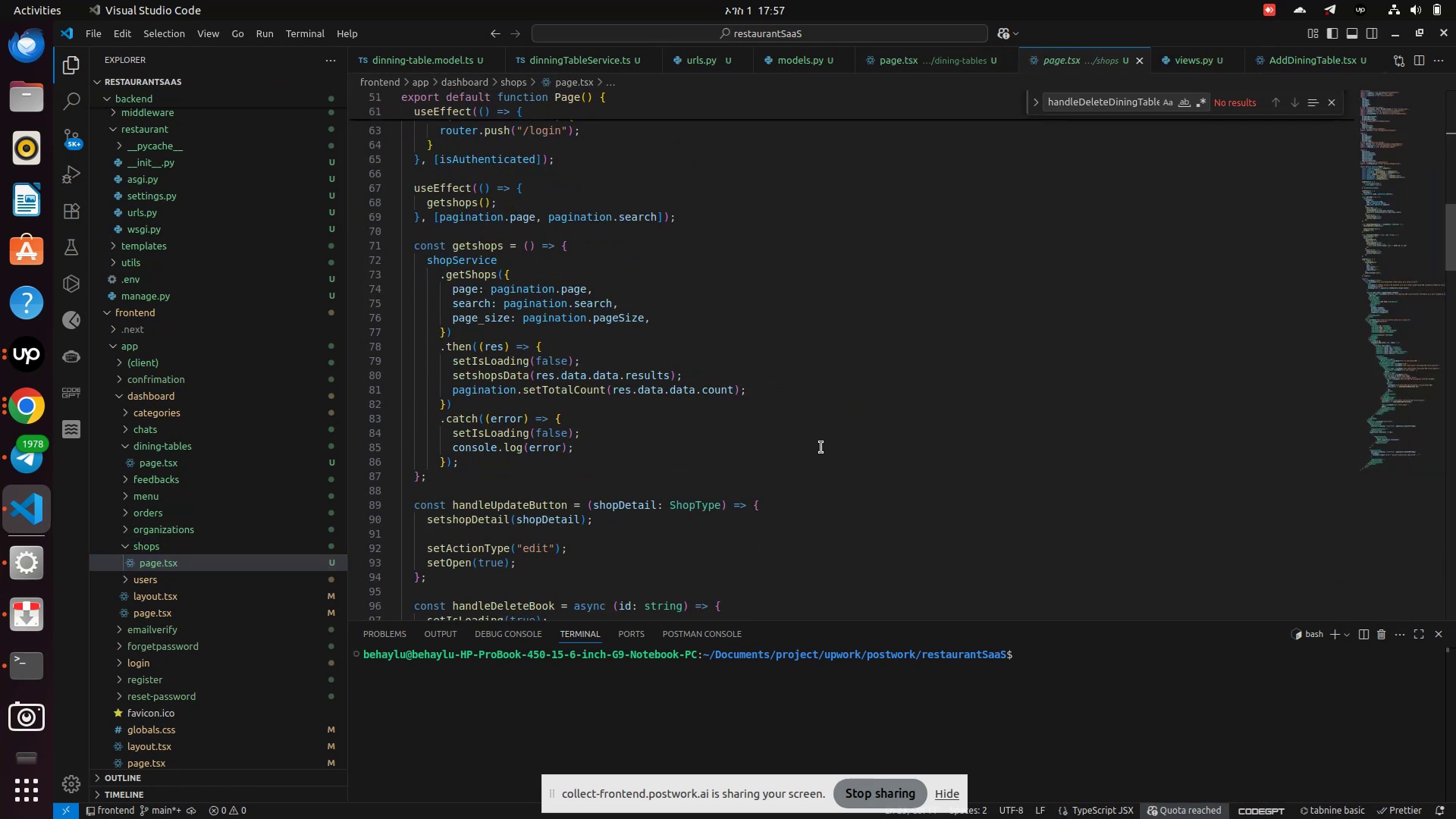 
scroll: coordinate [821, 447], scroll_direction: up, amount: 2.0
 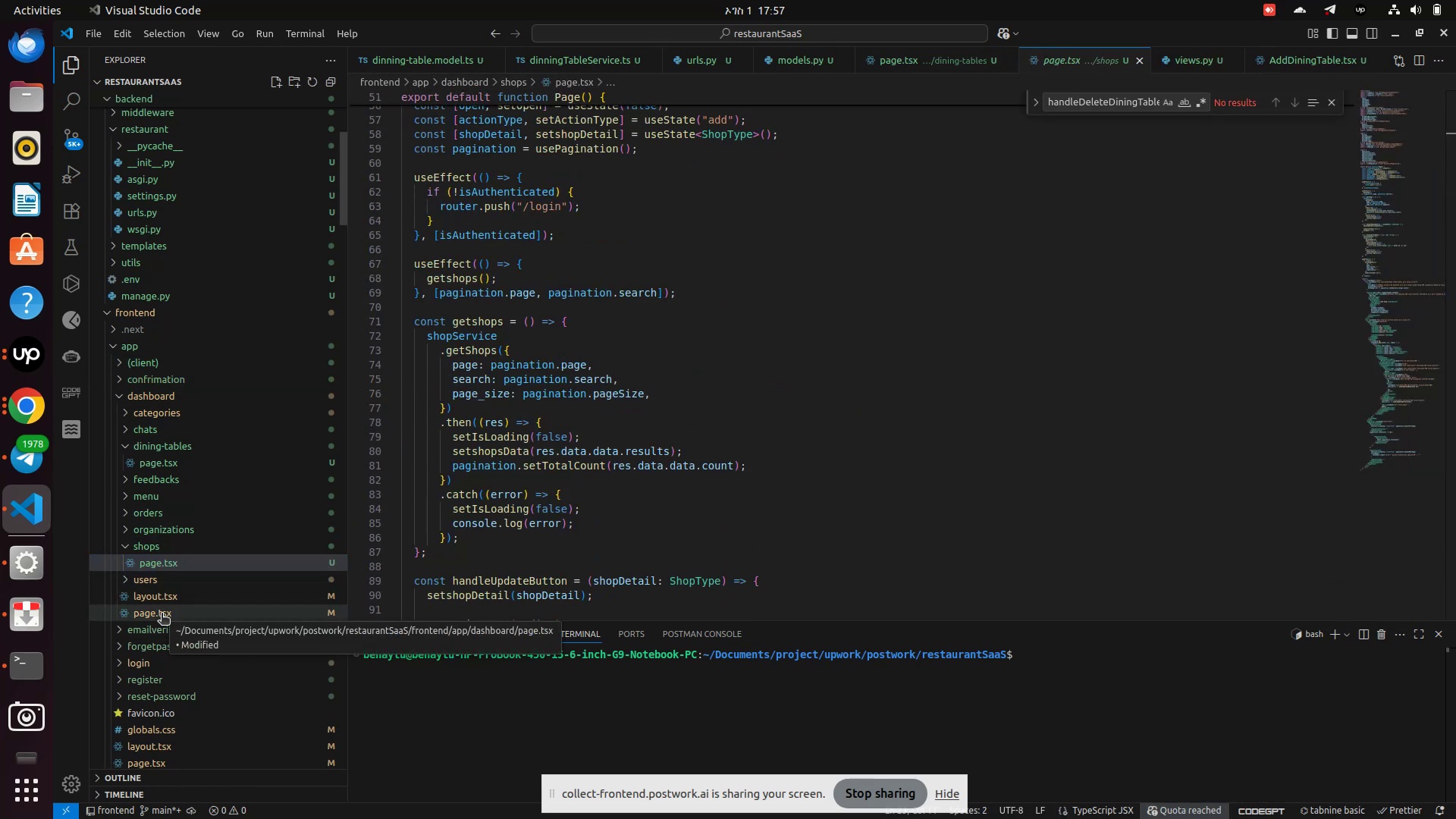 
wait(7.5)
 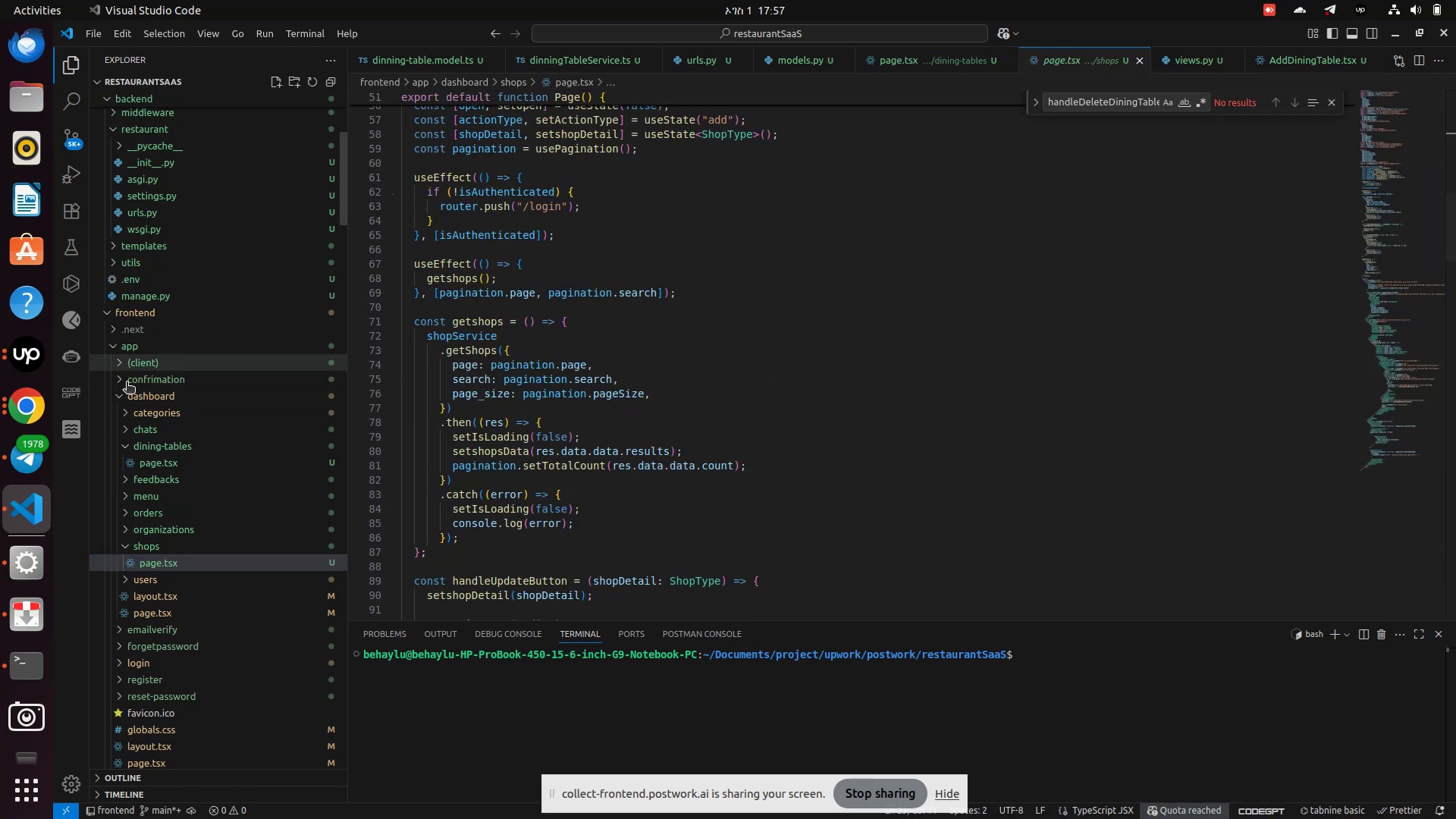 
left_click([172, 453])
 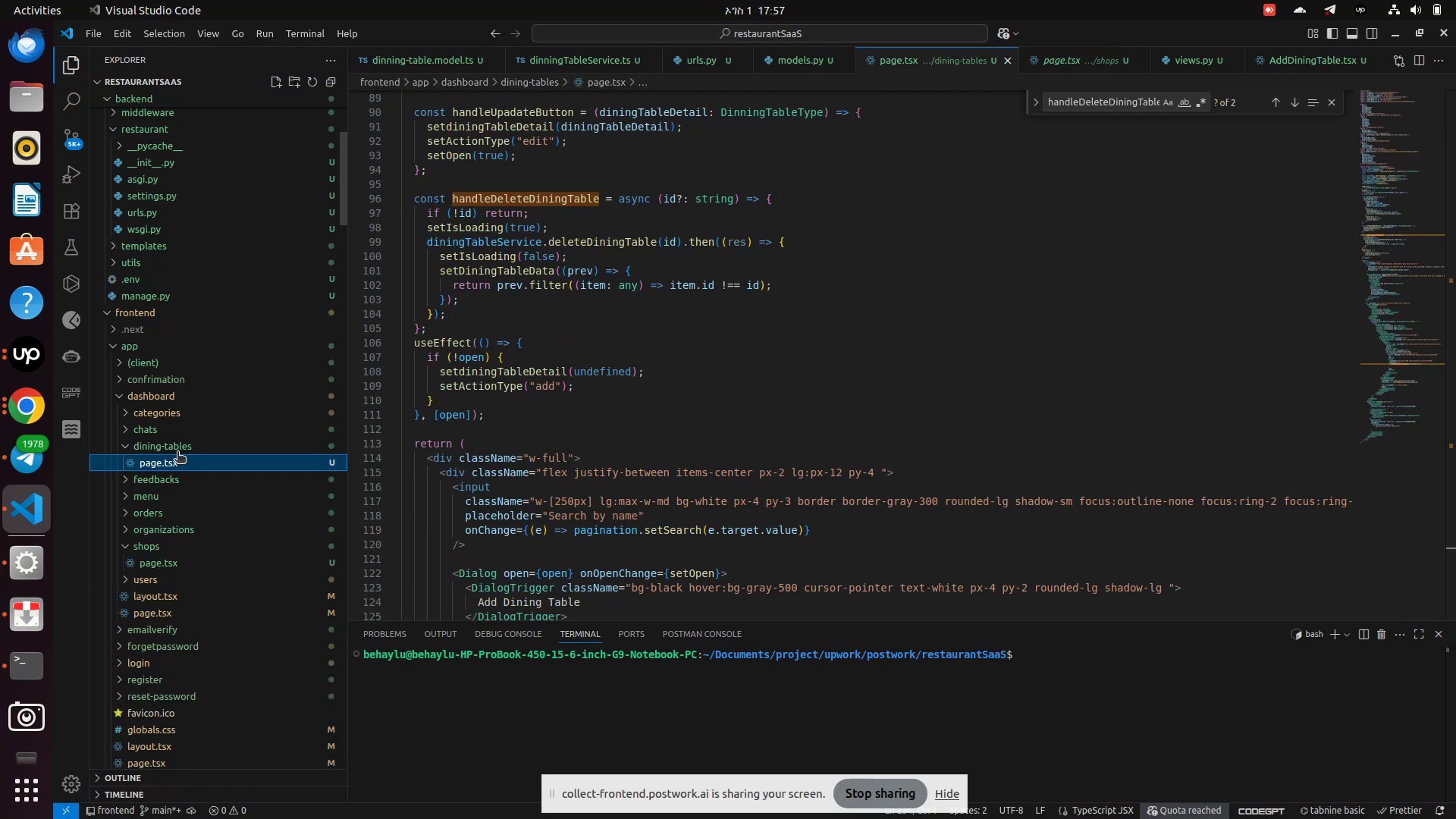 
scroll: coordinate [496, 383], scroll_direction: up, amount: 13.0
 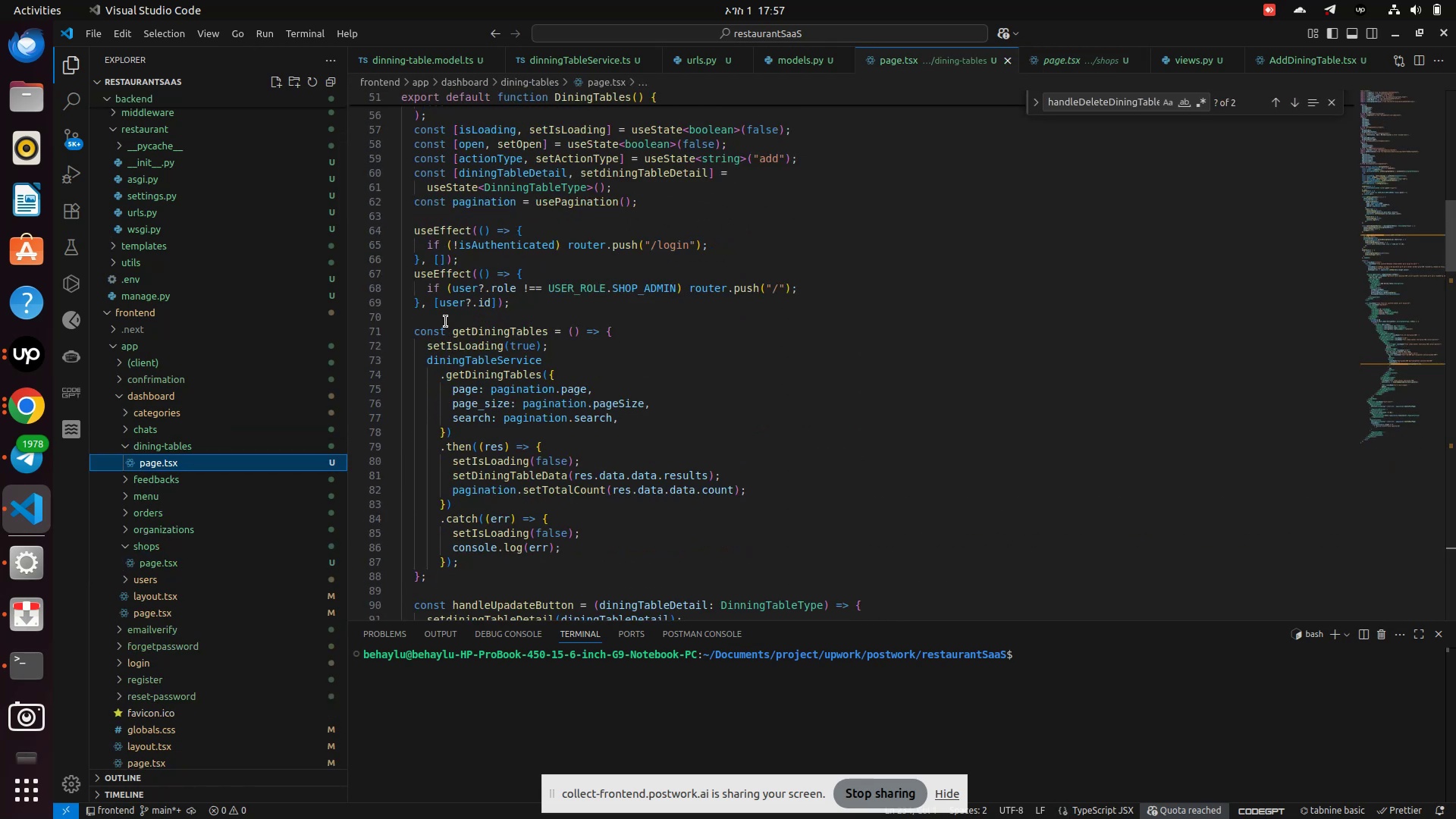 
left_click([446, 322])
 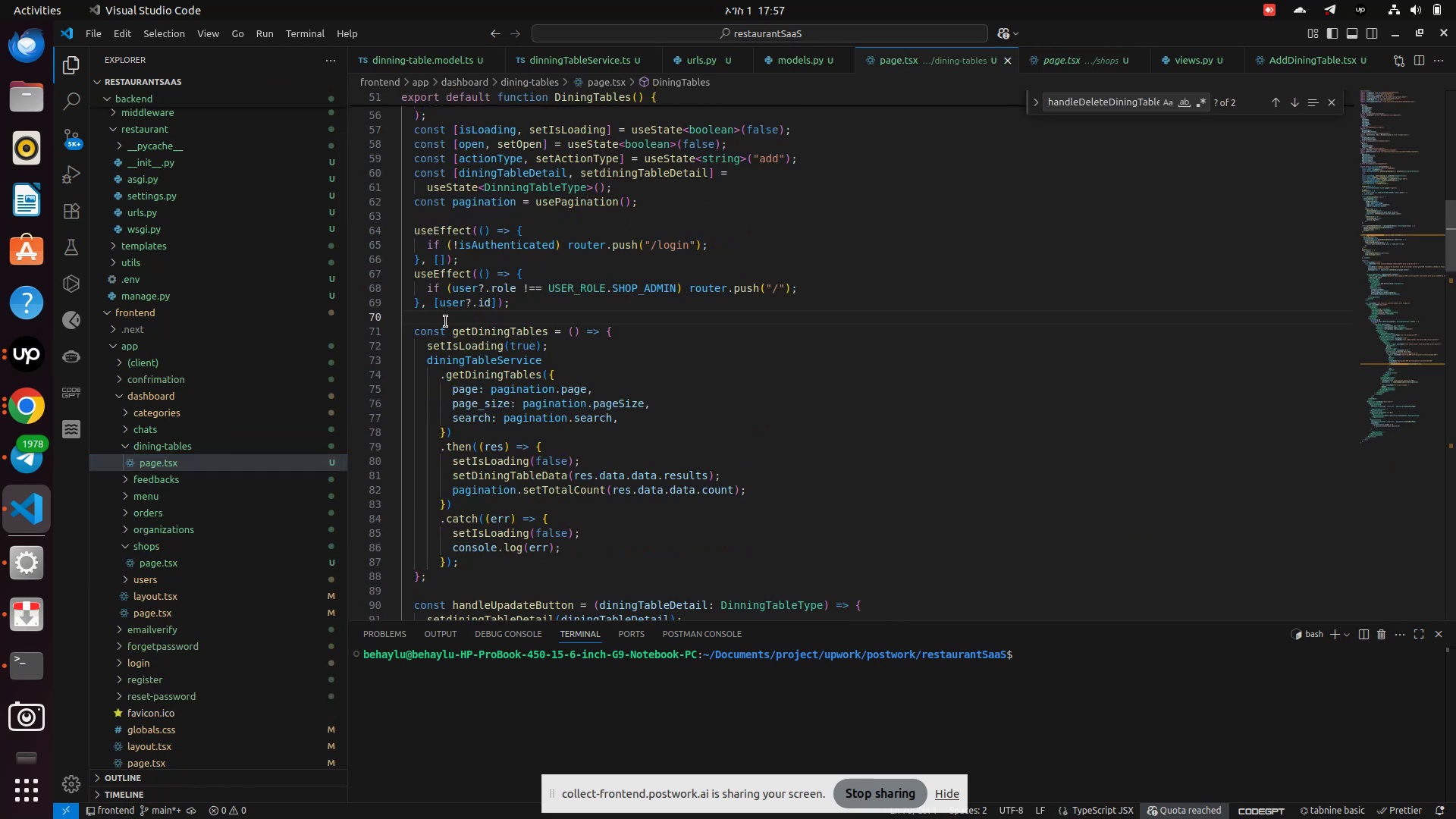 
type(  use)
key(Backspace)
key(Backspace)
key(Backspace)
 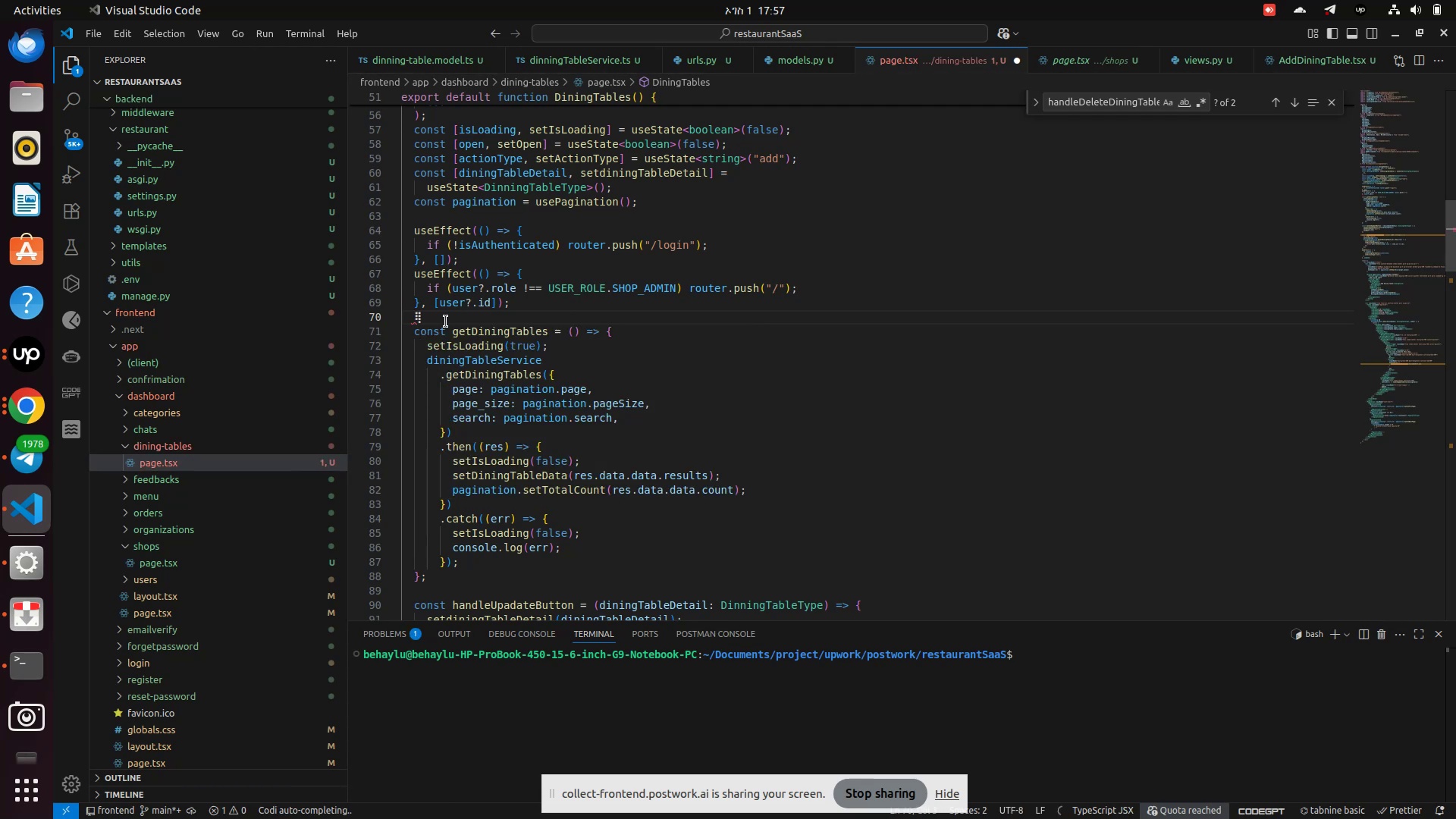 
scroll: coordinate [491, 422], scroll_direction: down, amount: 14.0
 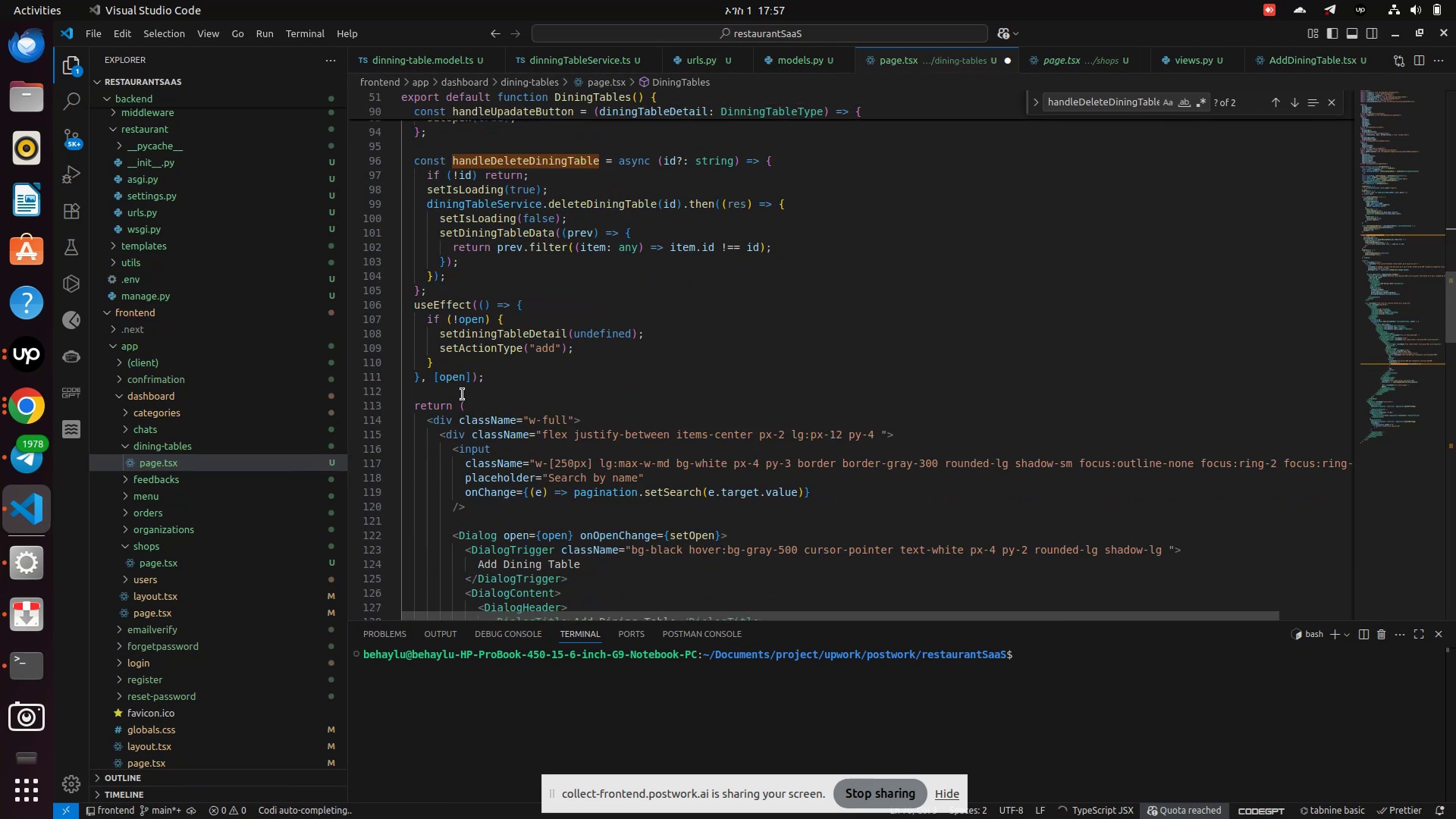 
left_click([457, 390])
 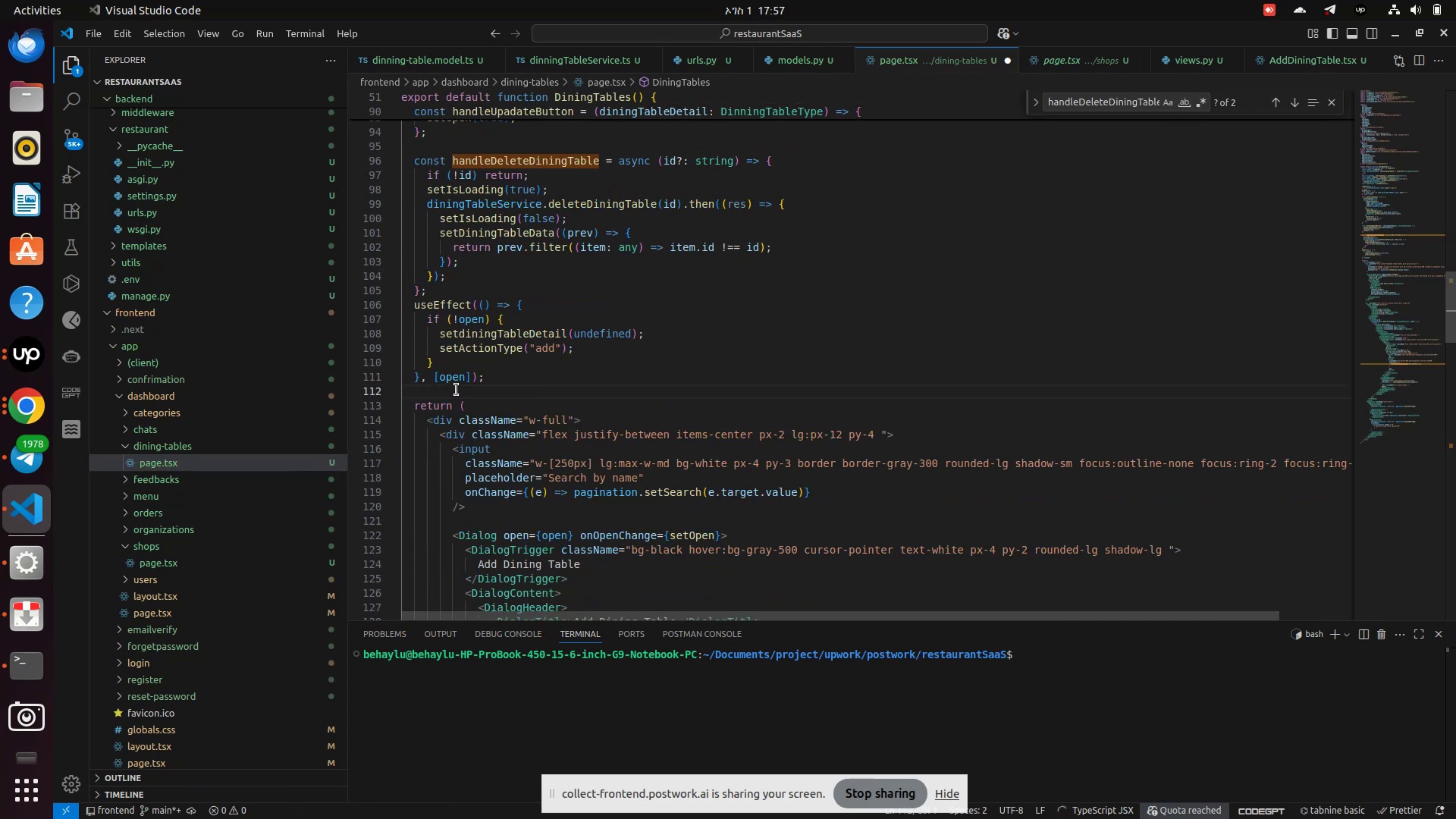 
key(Space)
 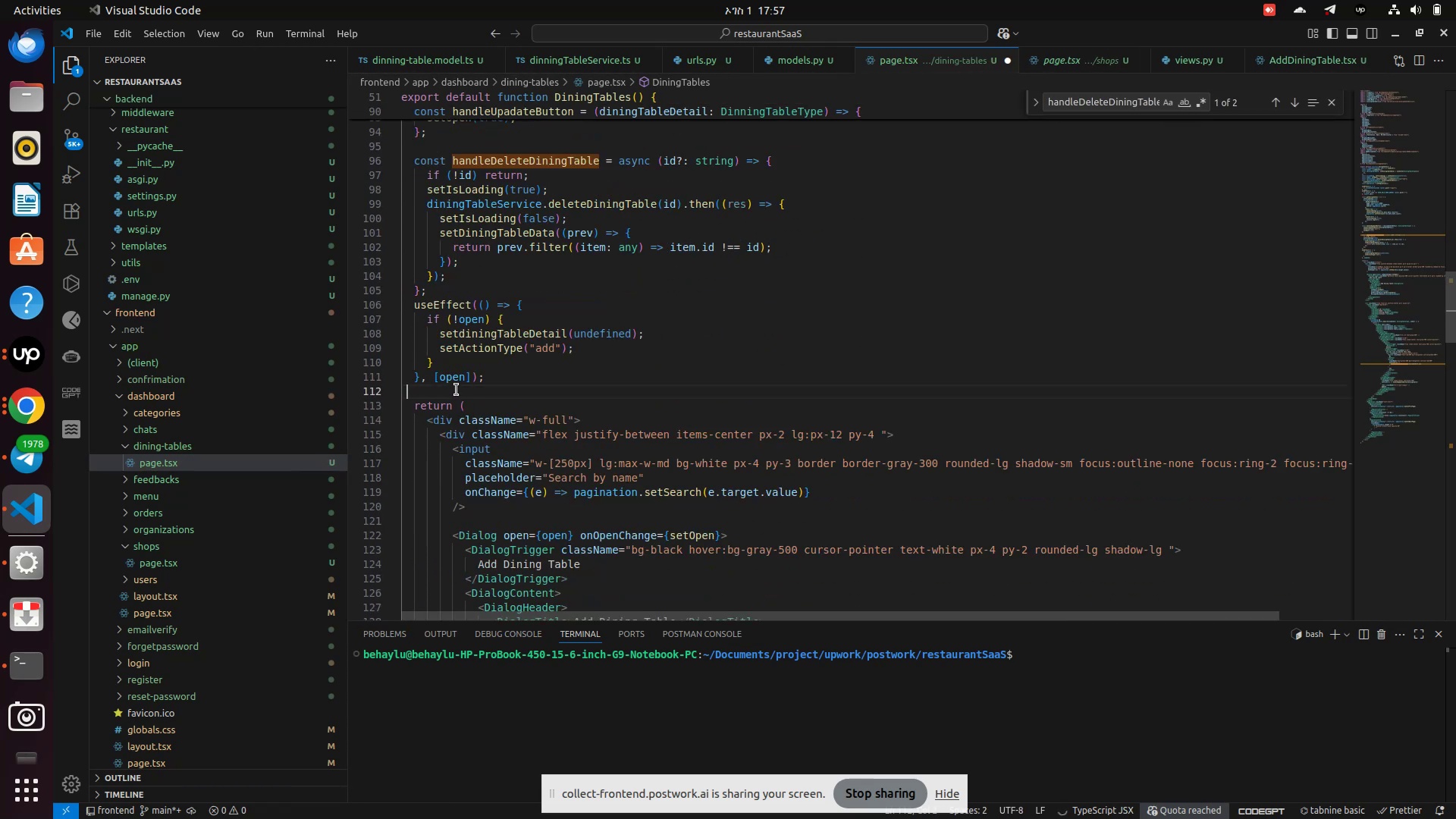 
key(Enter)
 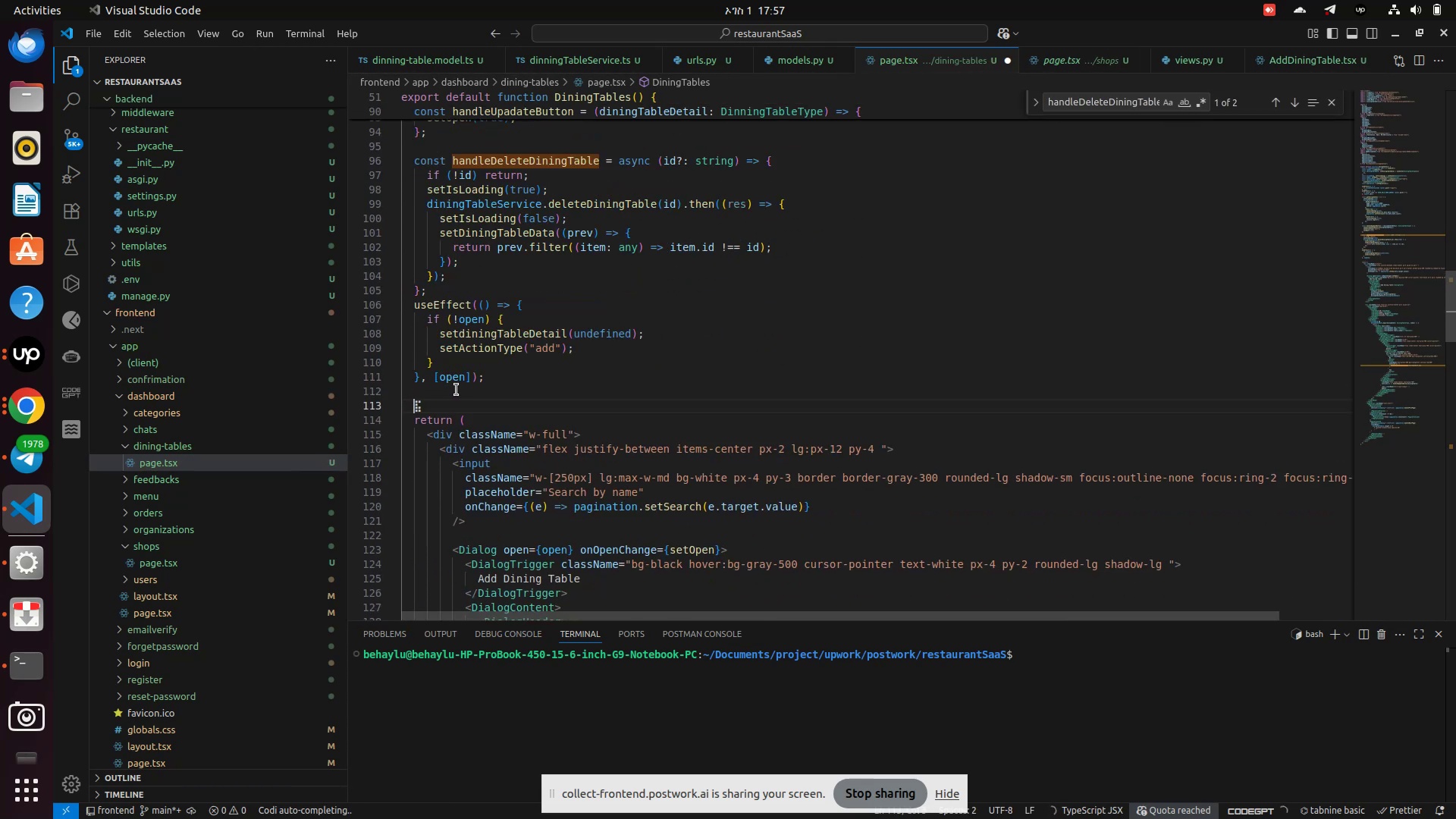 
type(useEff)
 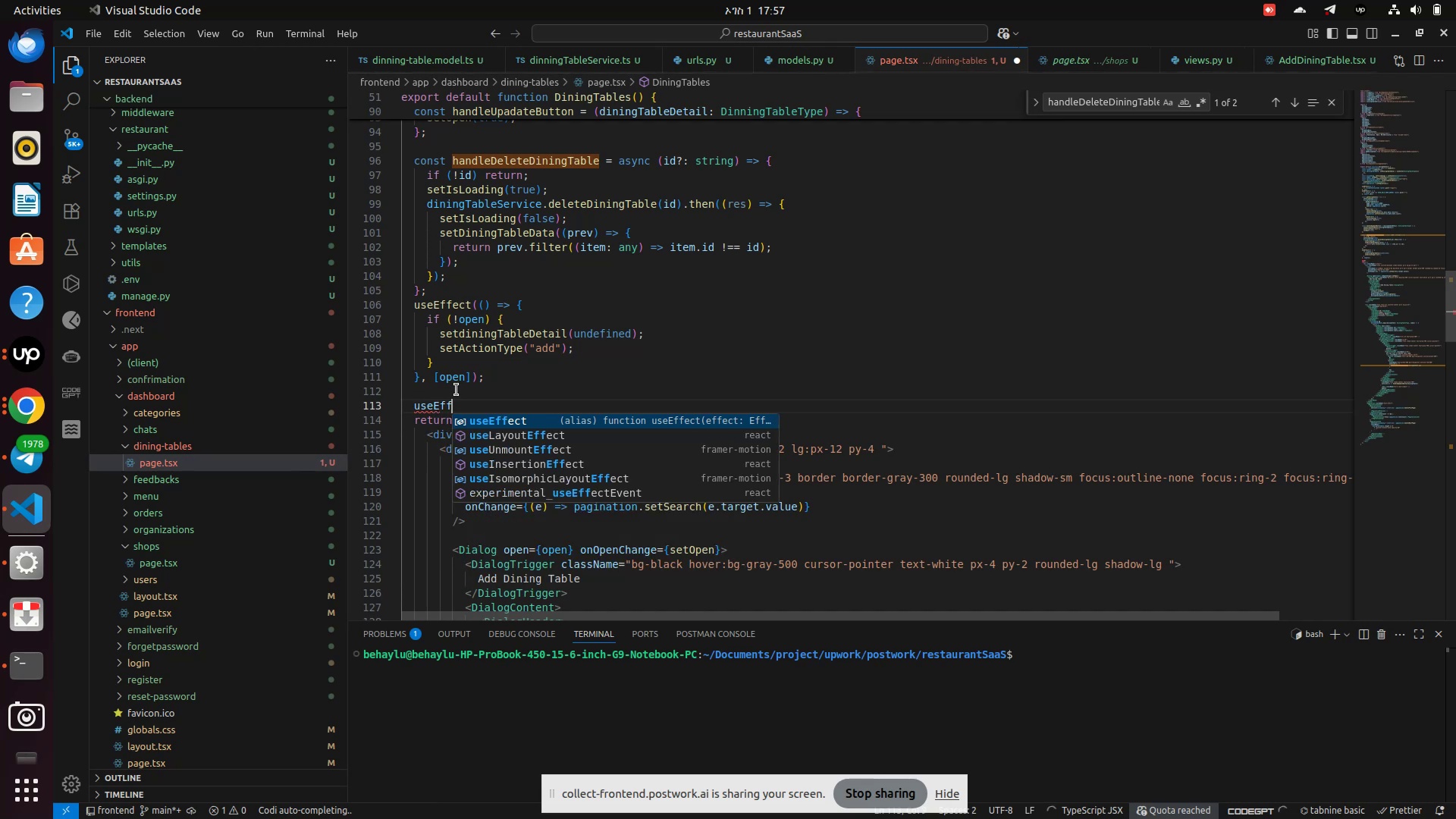 
 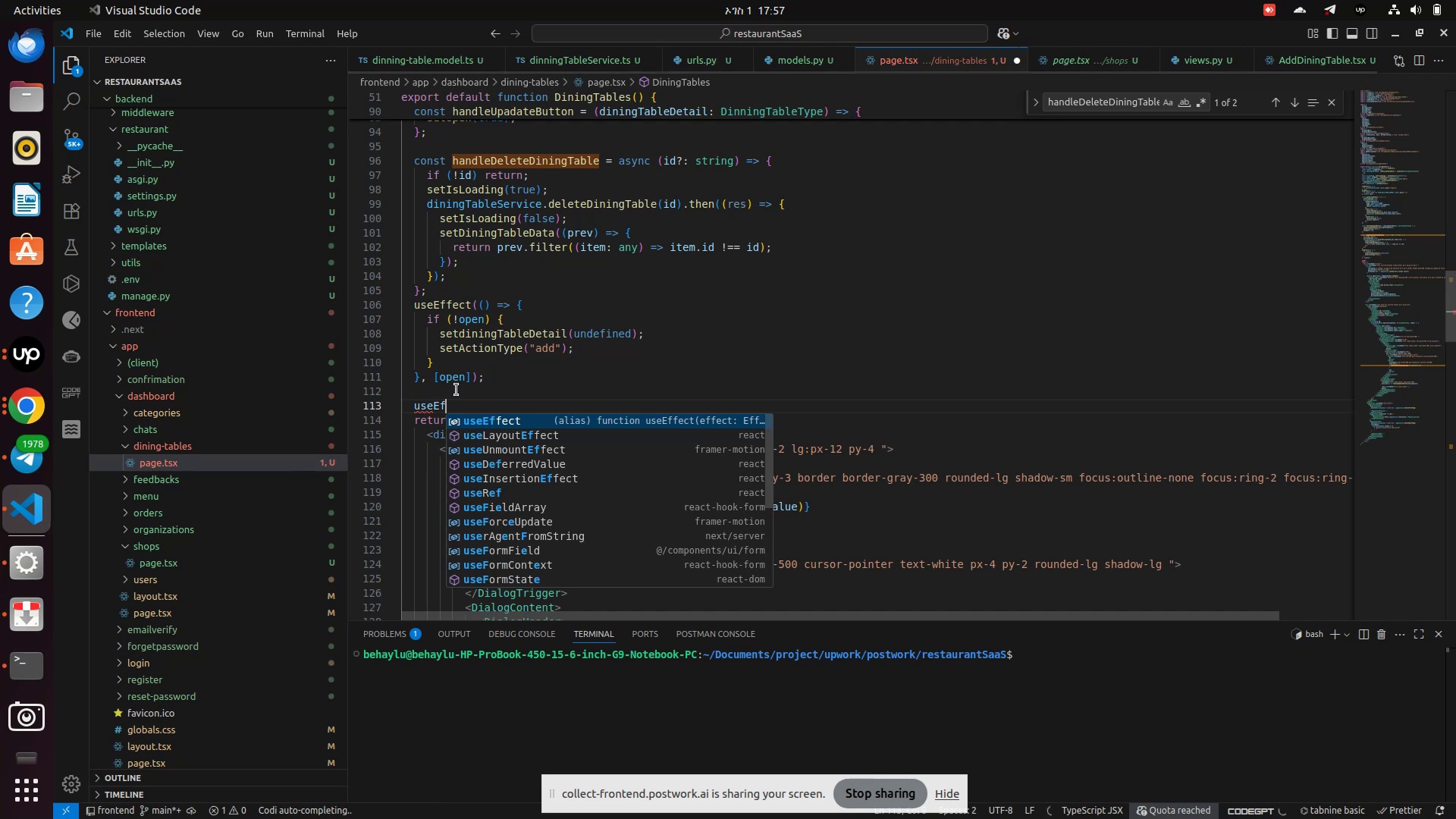 
key(Enter)
 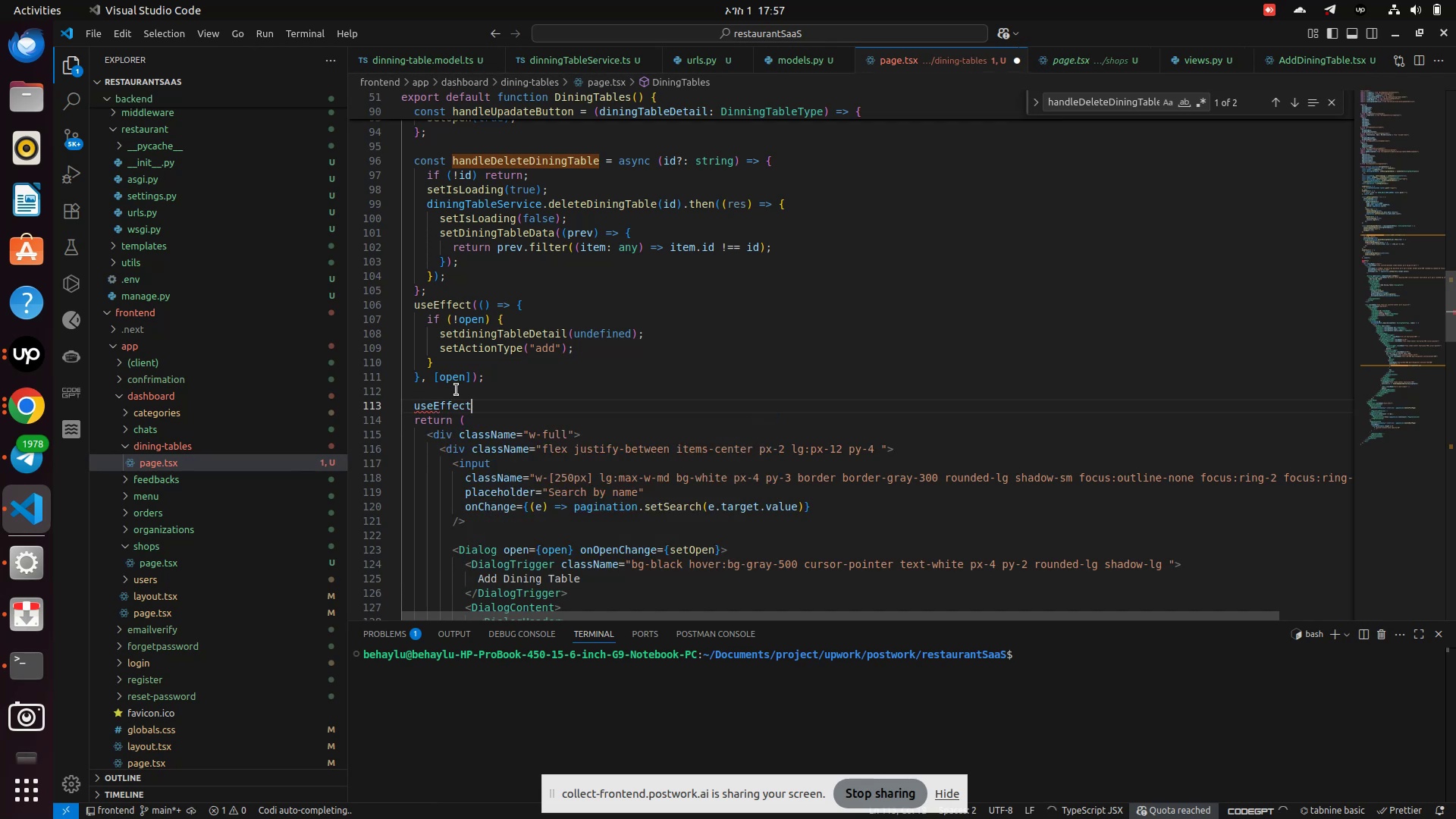 
type((()
 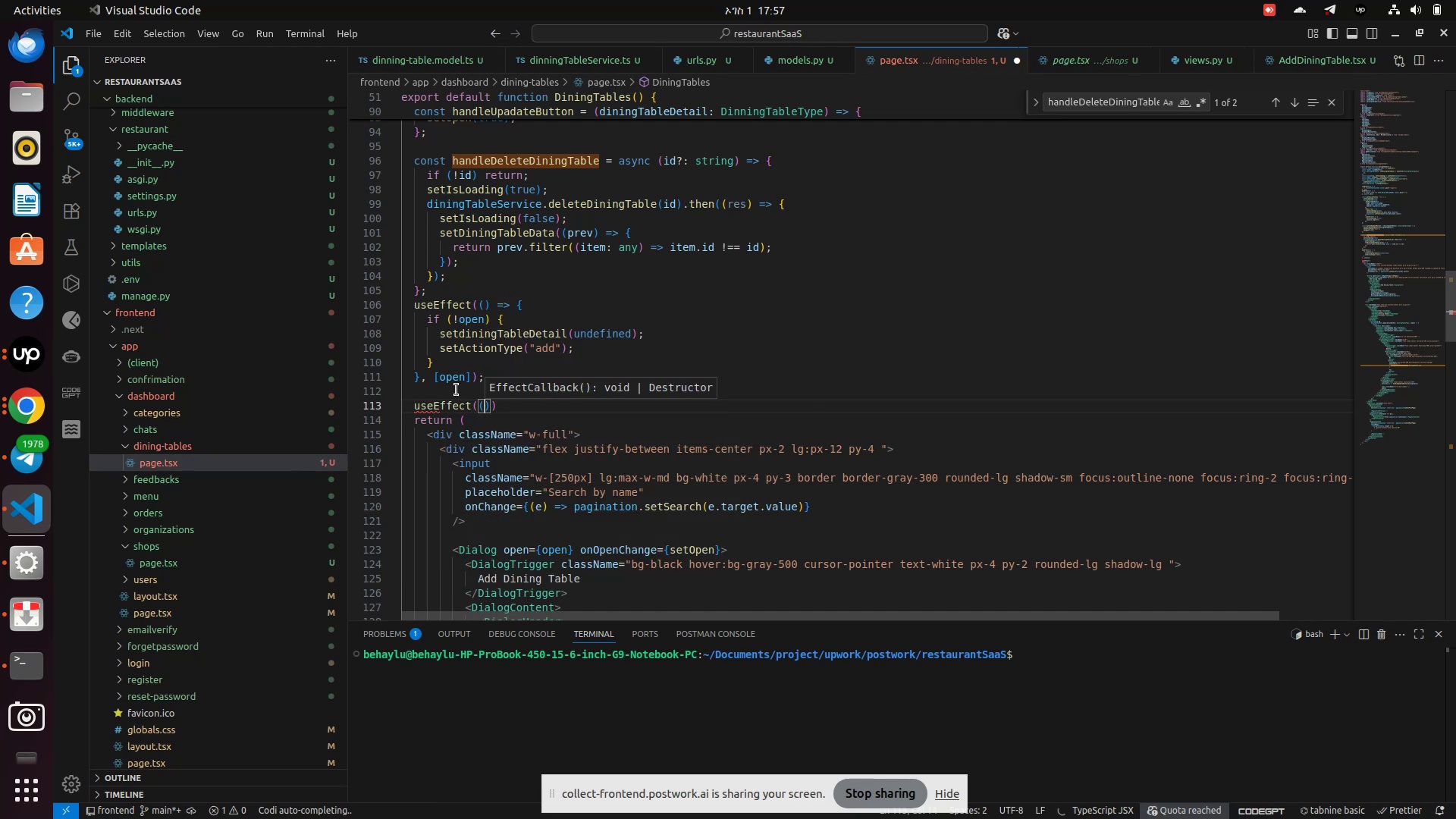 
key(ArrowRight)
 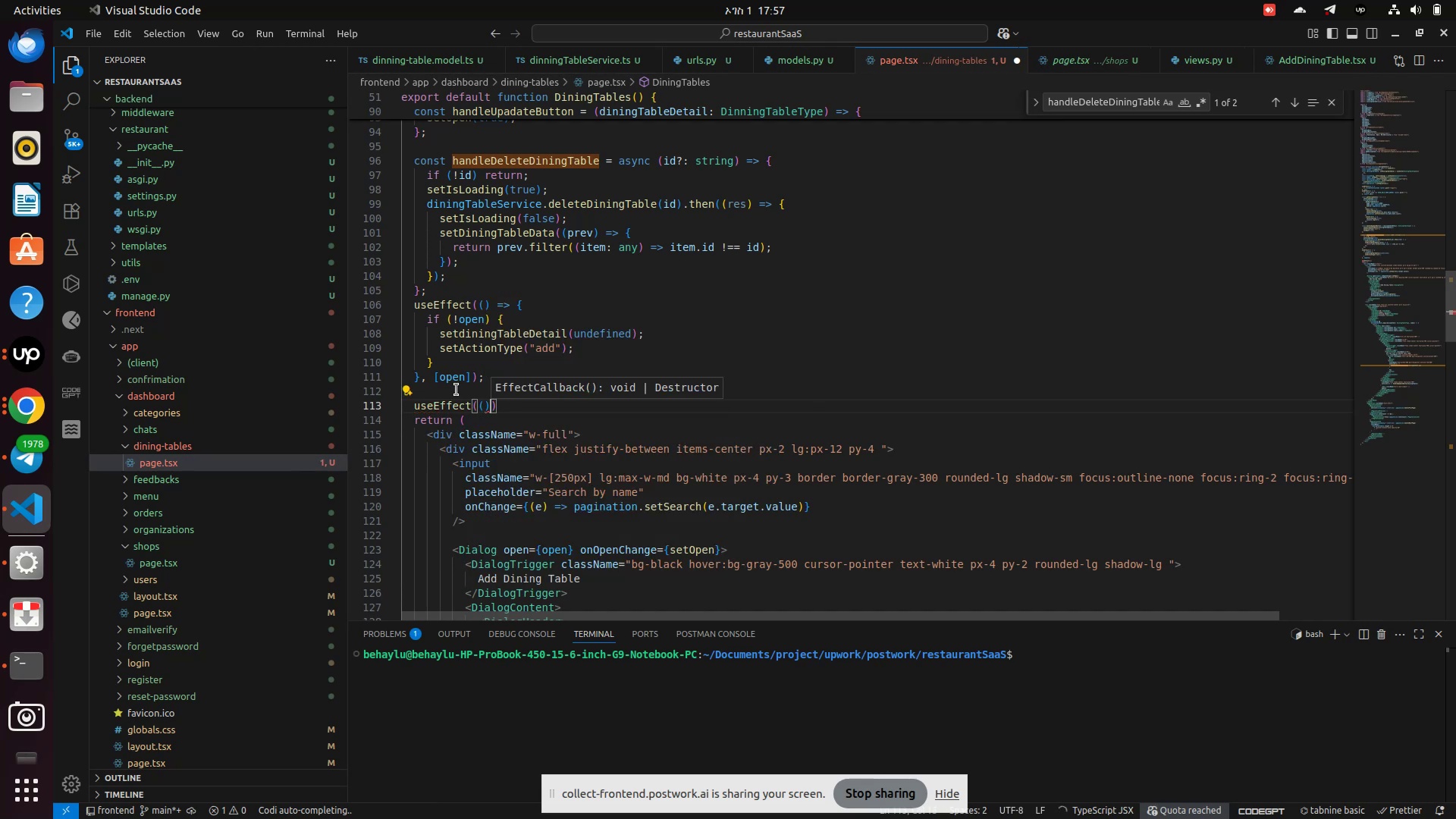 
key(Equal)
 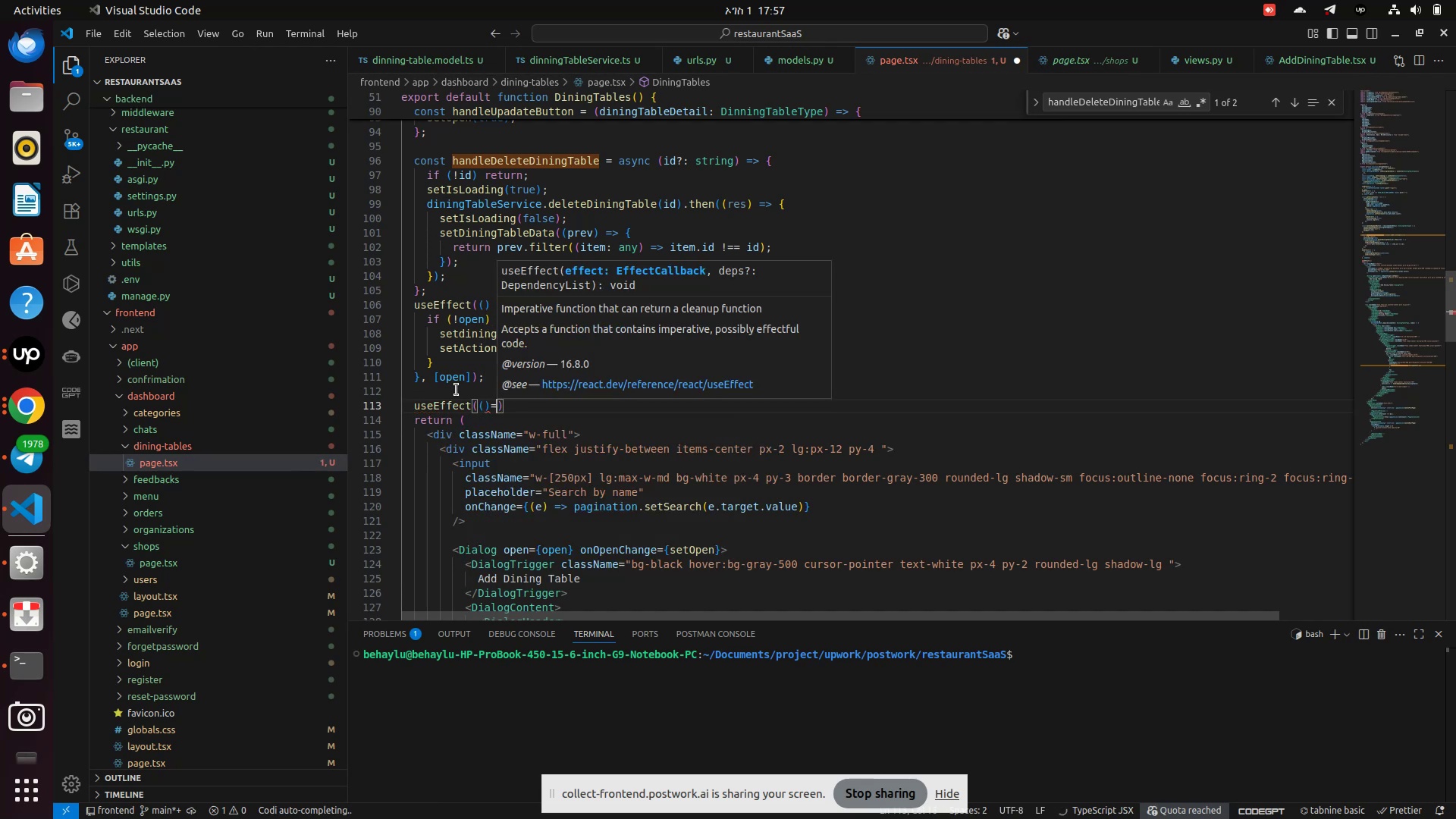 
key(Shift+ShiftLeft)
 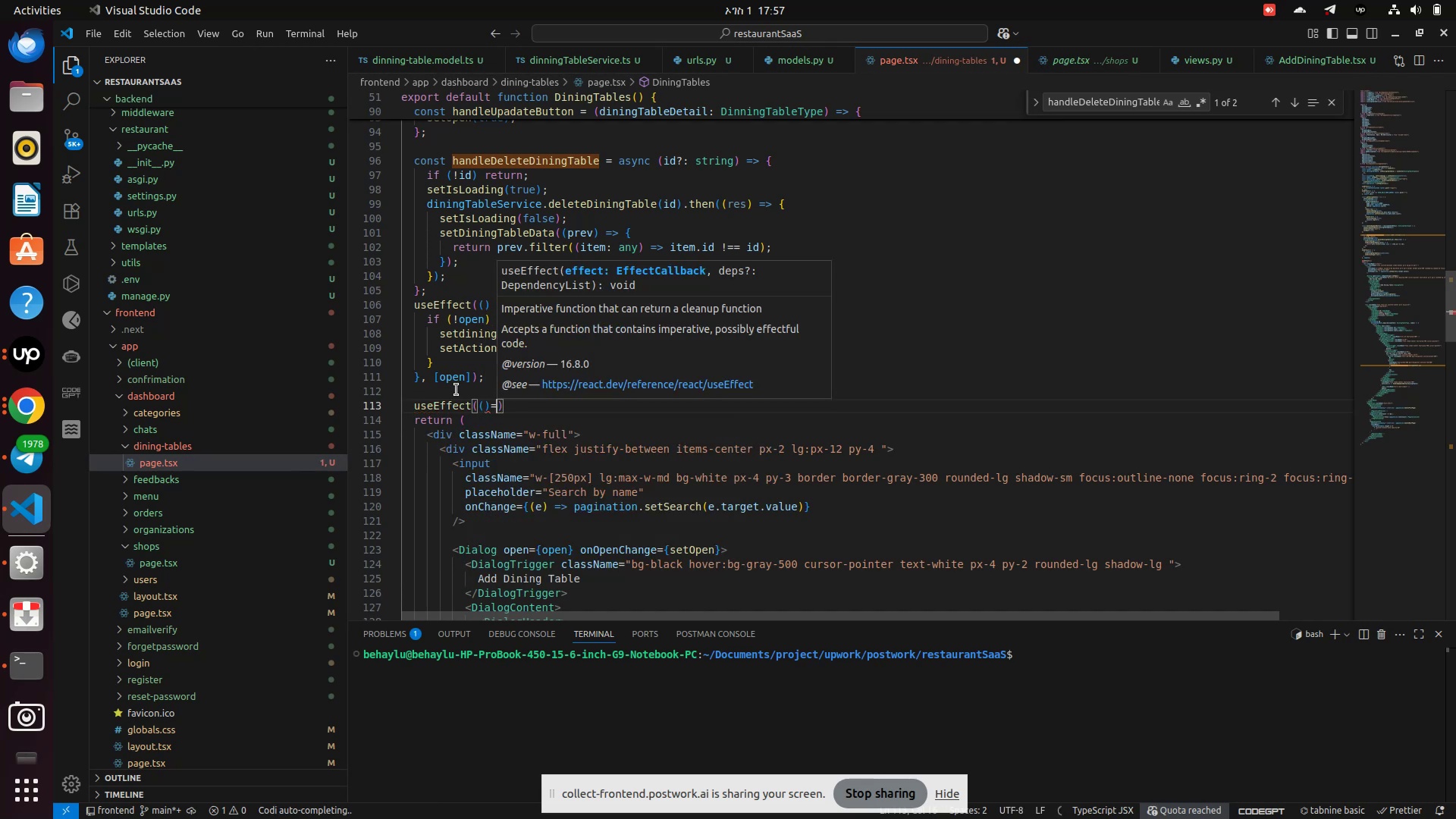 
key(Shift+Period)
 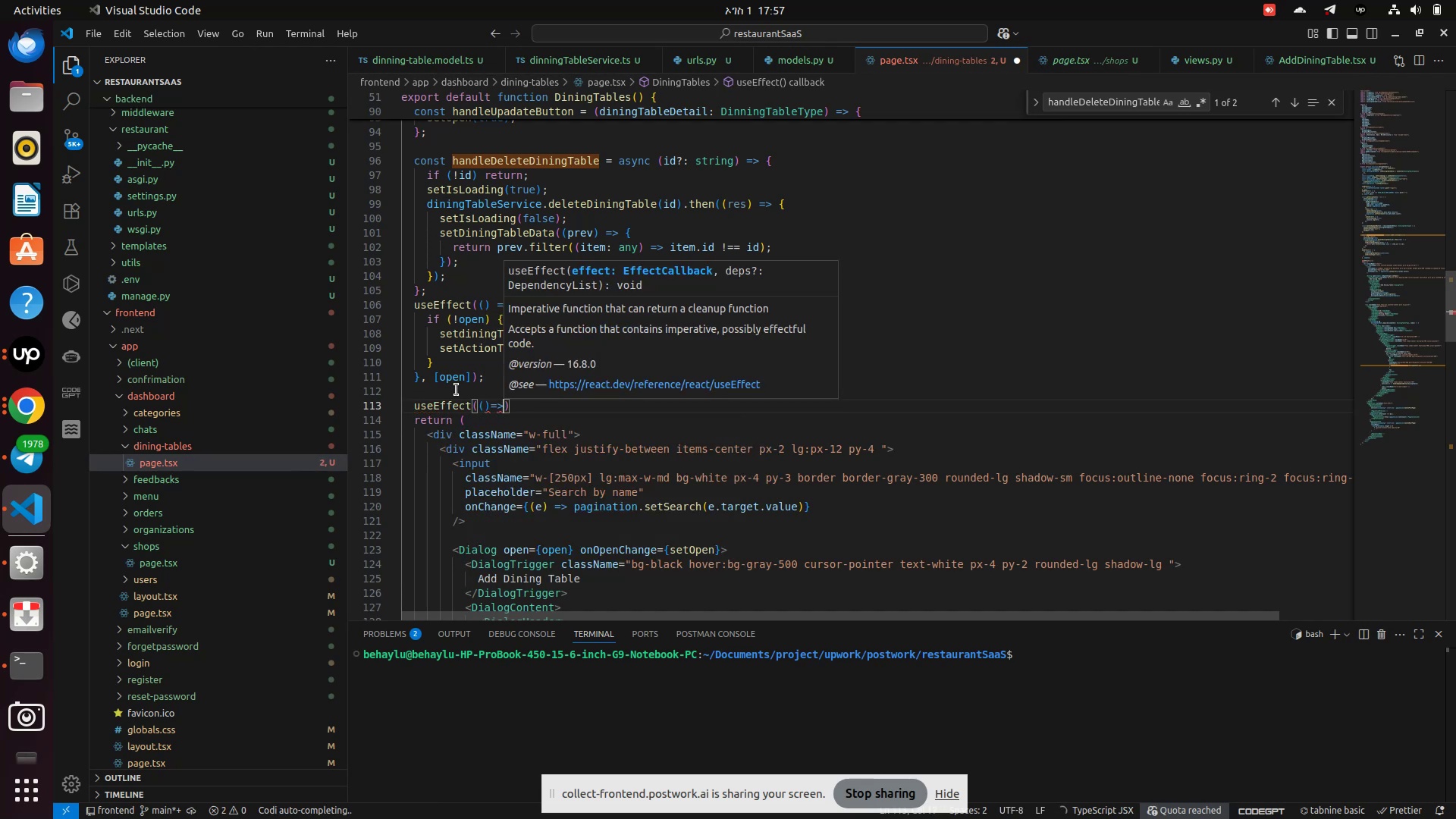 
key(Shift+BracketLeft)
 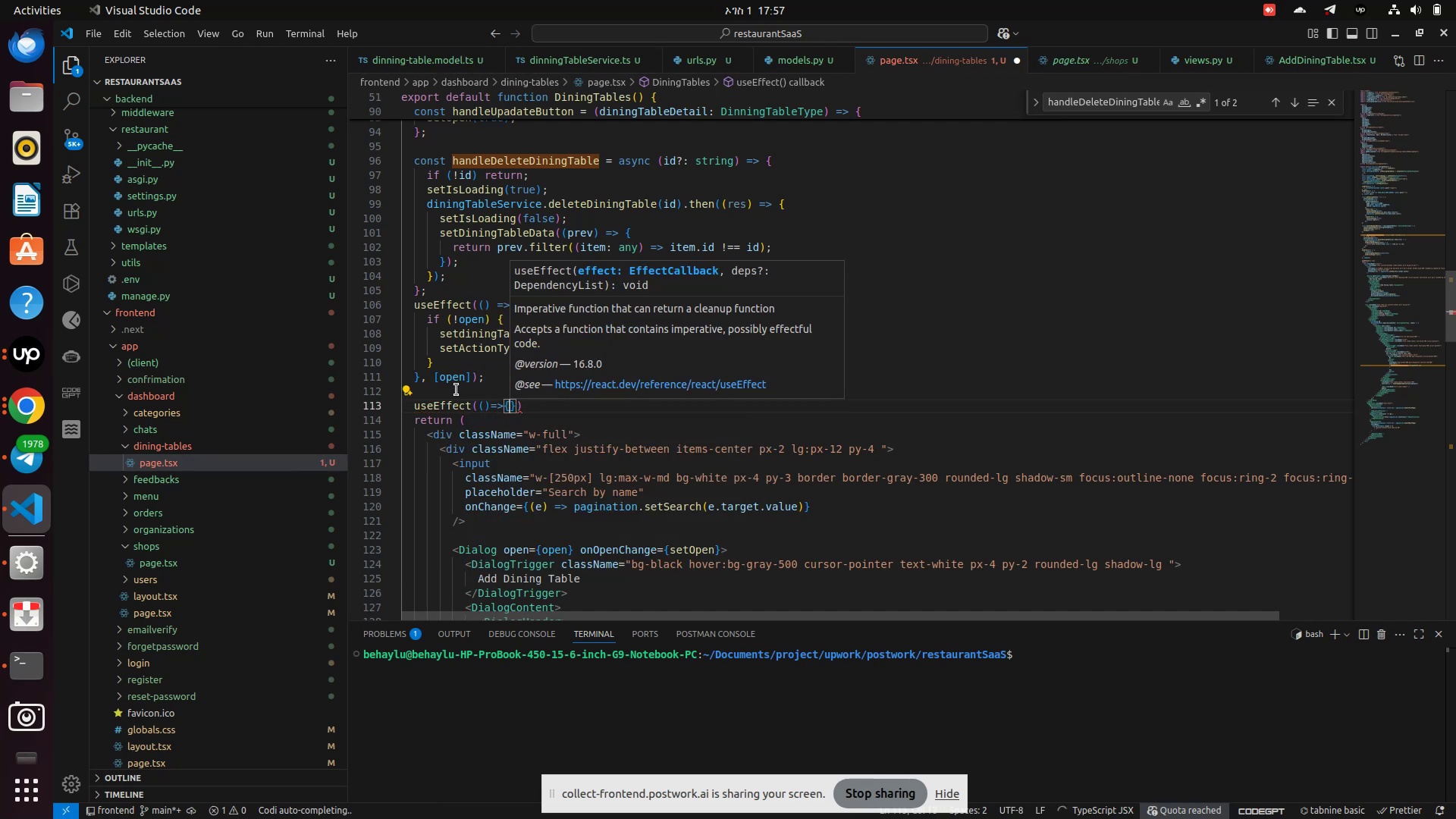 
key(Enter)
 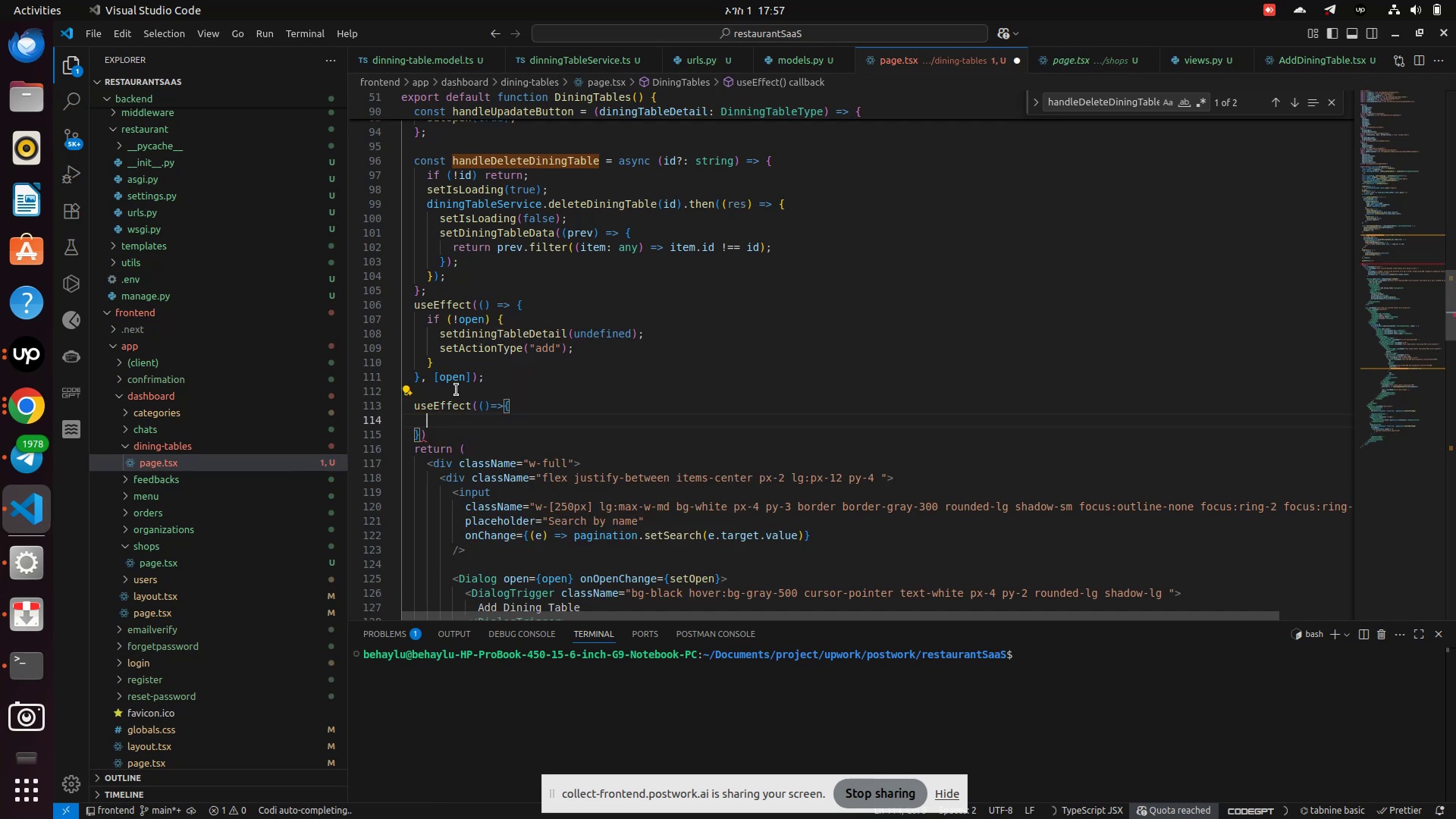 
key(ArrowDown)
 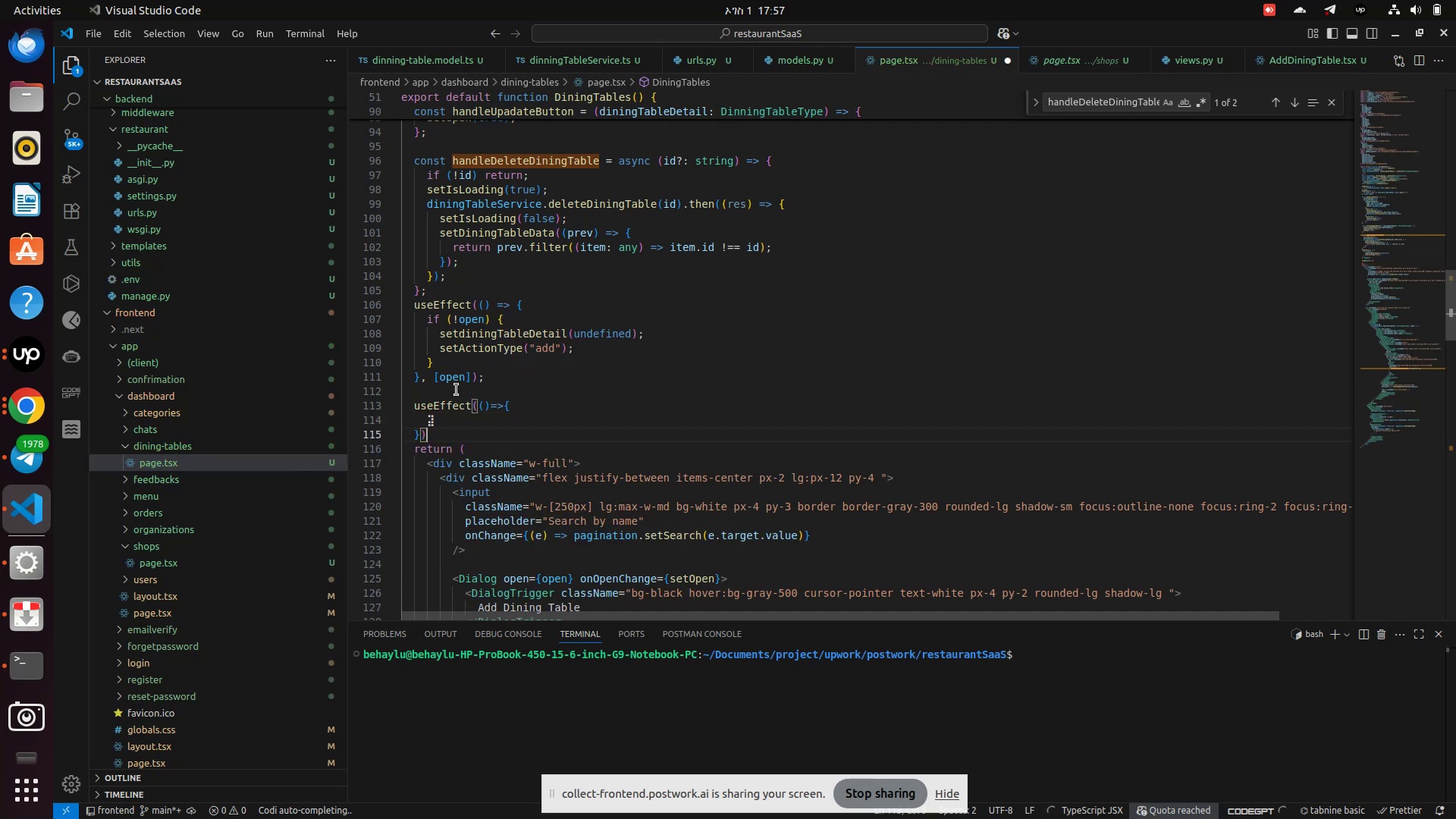 
key(ArrowLeft)
 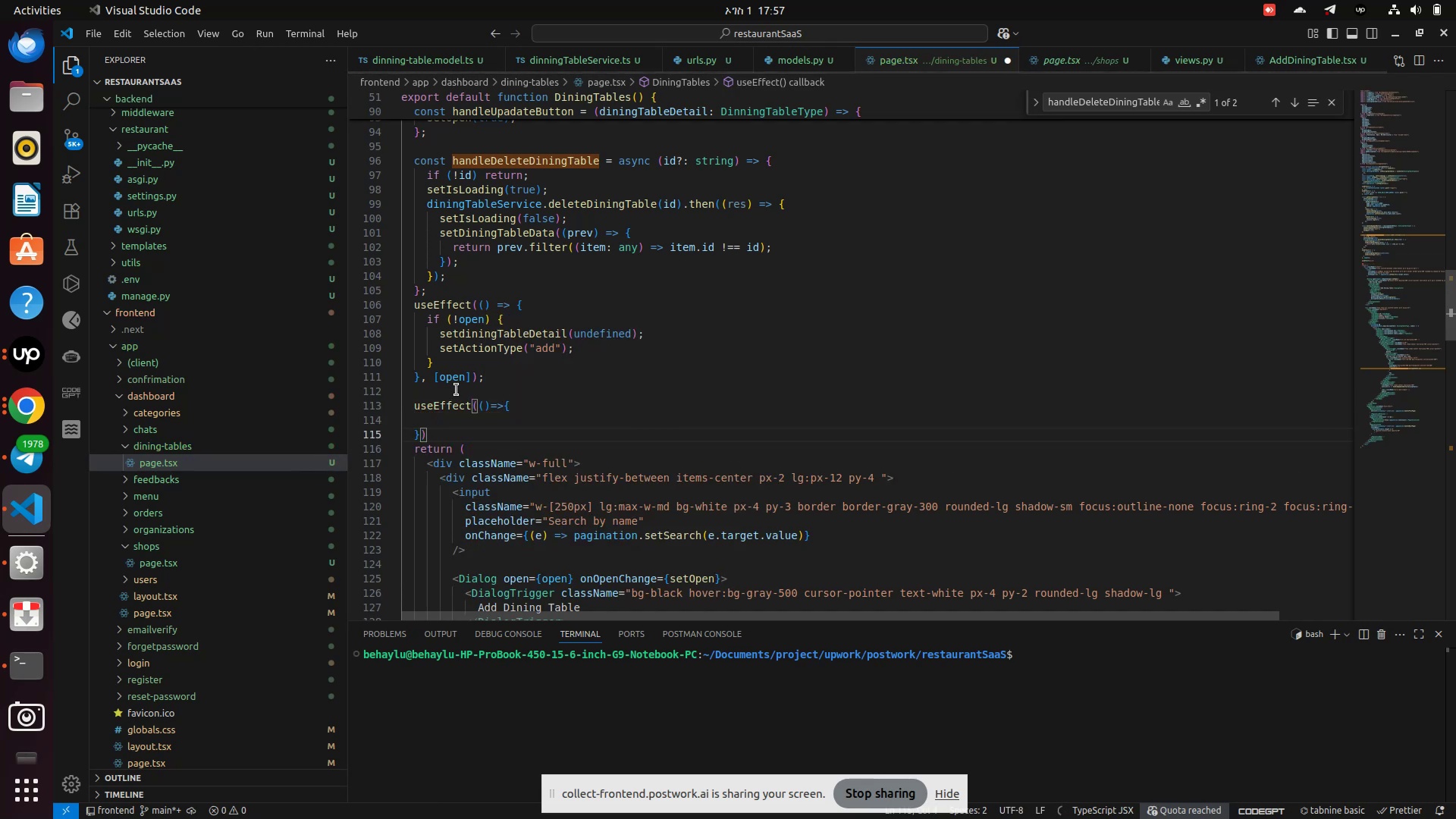 
type(,[pagina)
 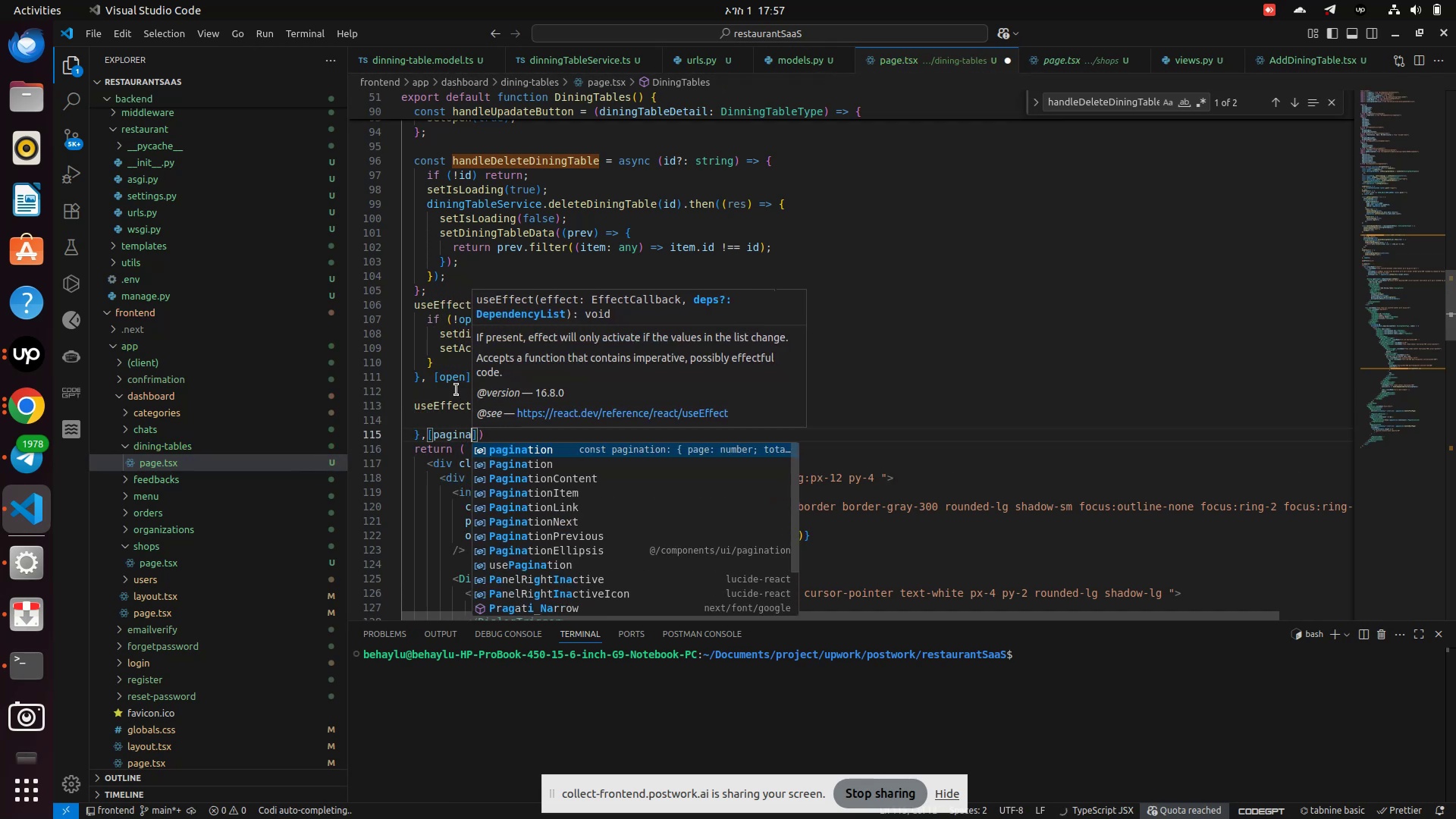 
key(Enter)
 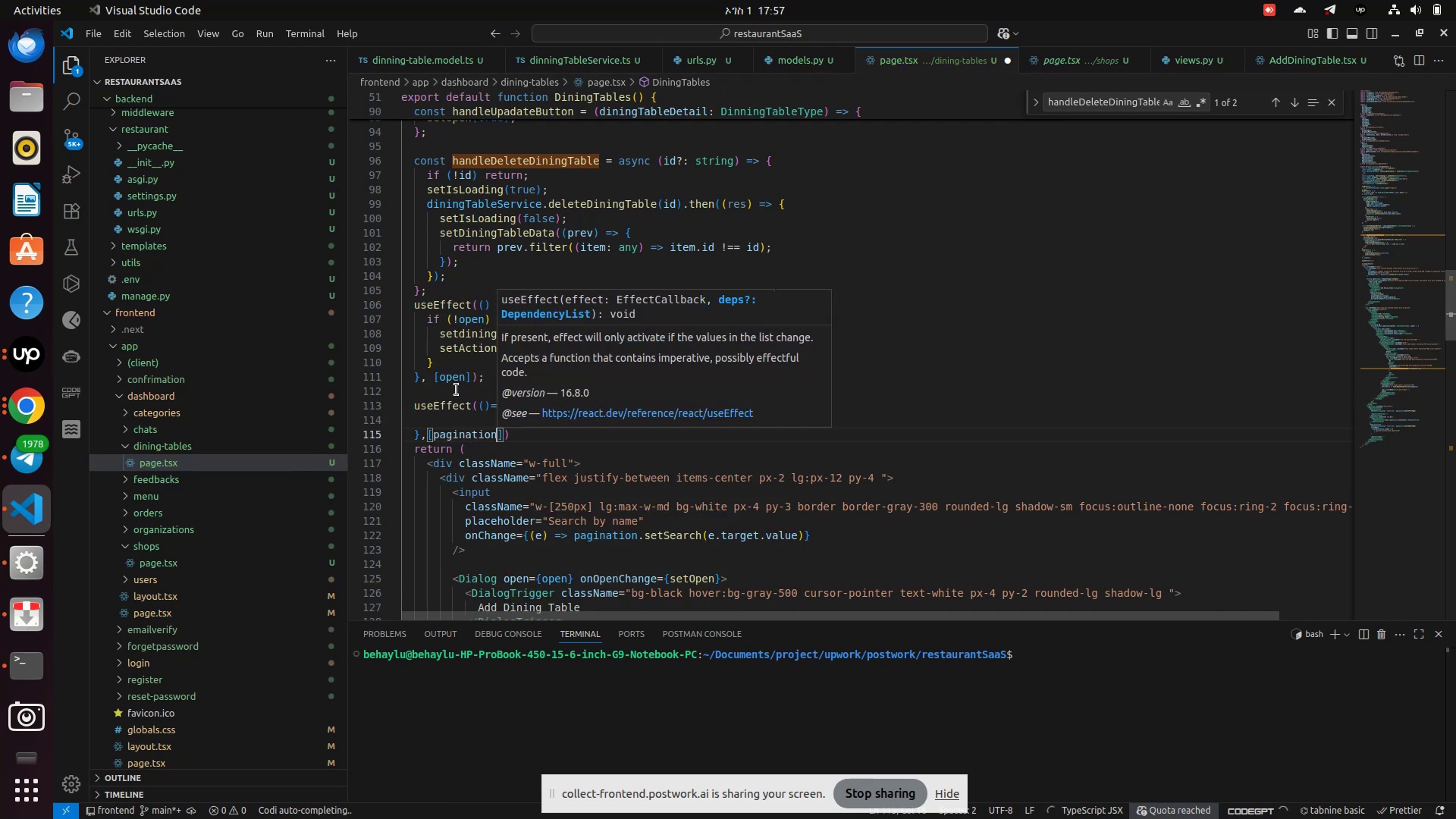 
type(.pa)
 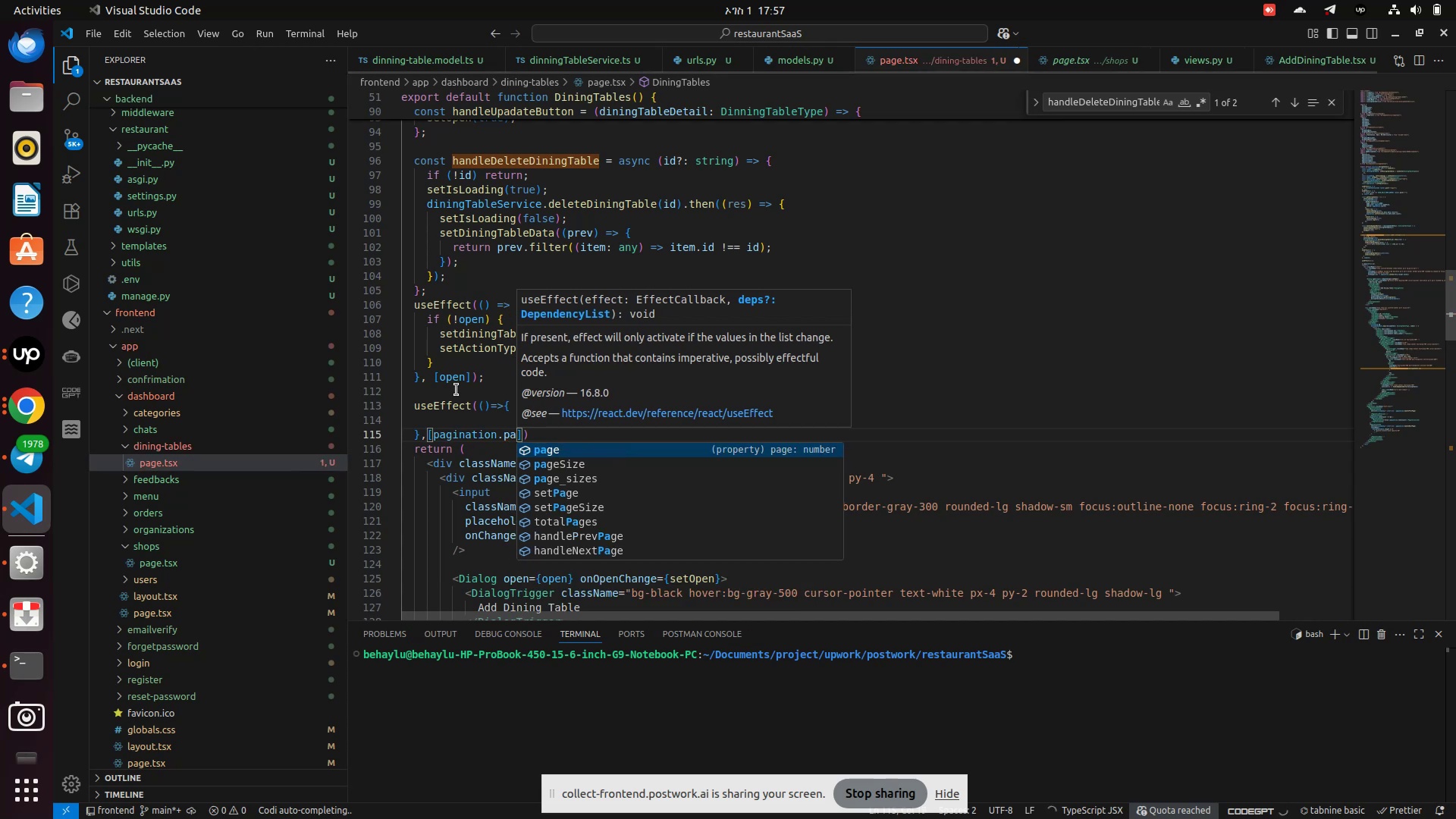 
key(Enter)
 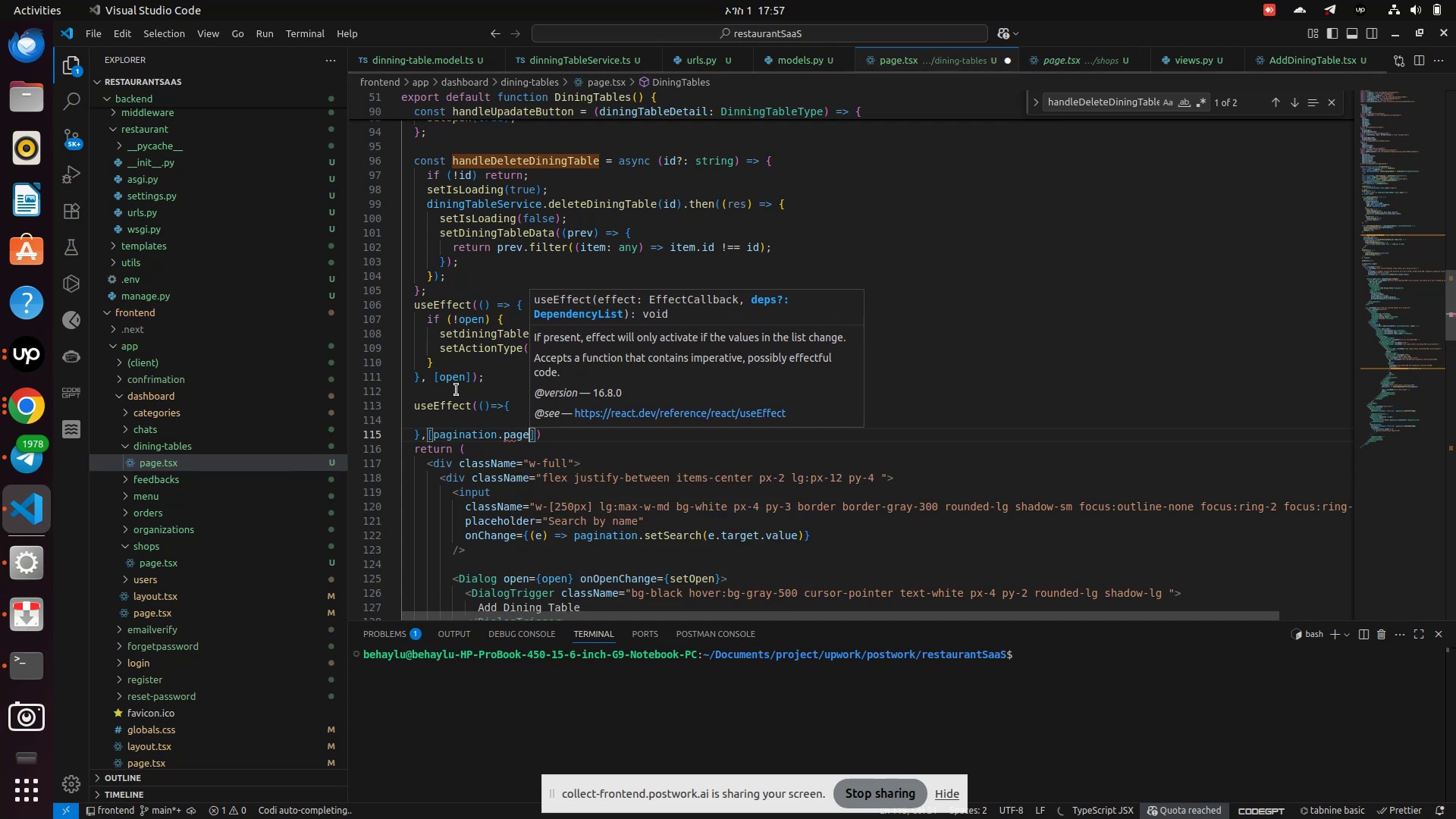 
type(,pagin)
 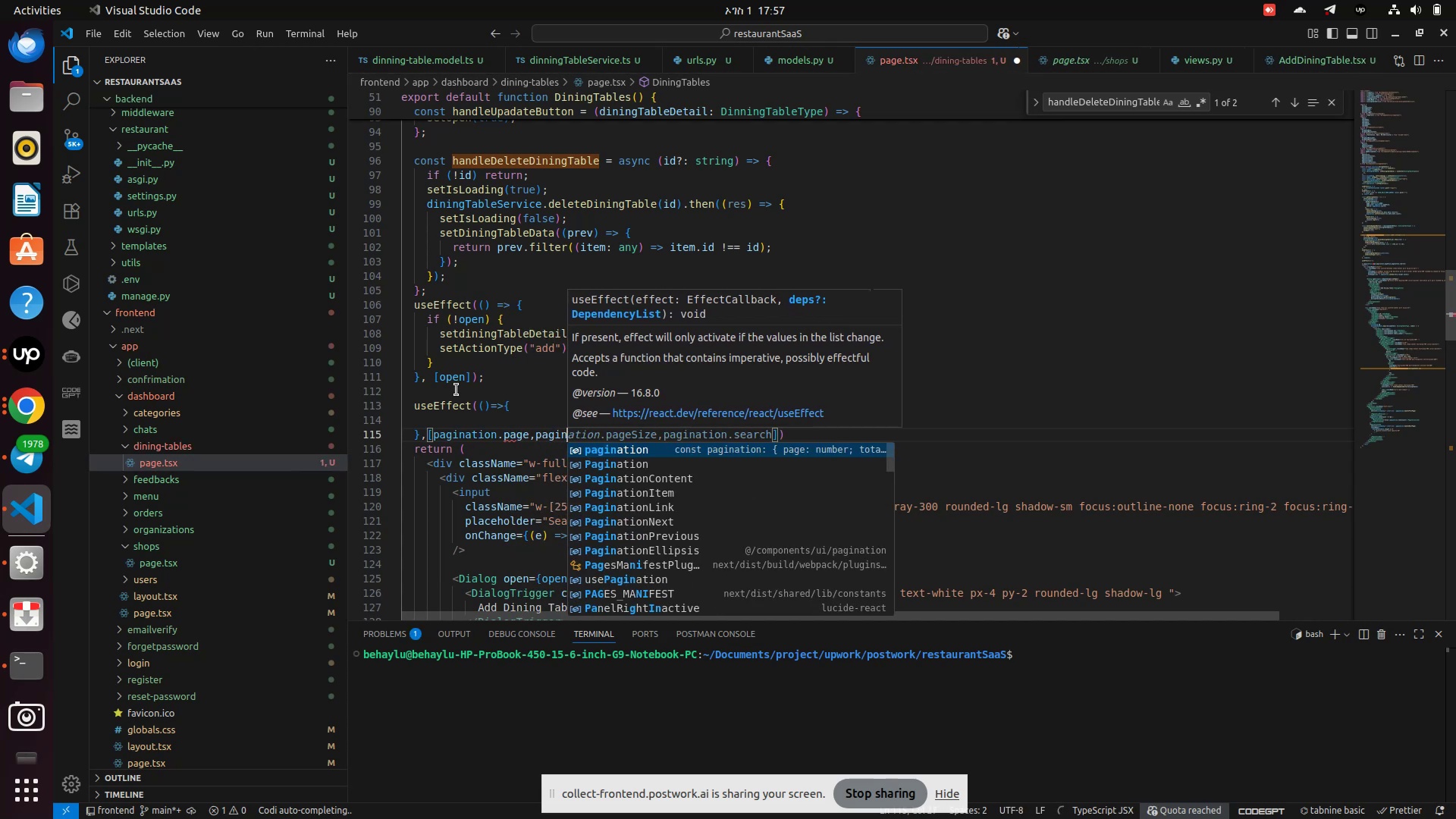 
key(Enter)
 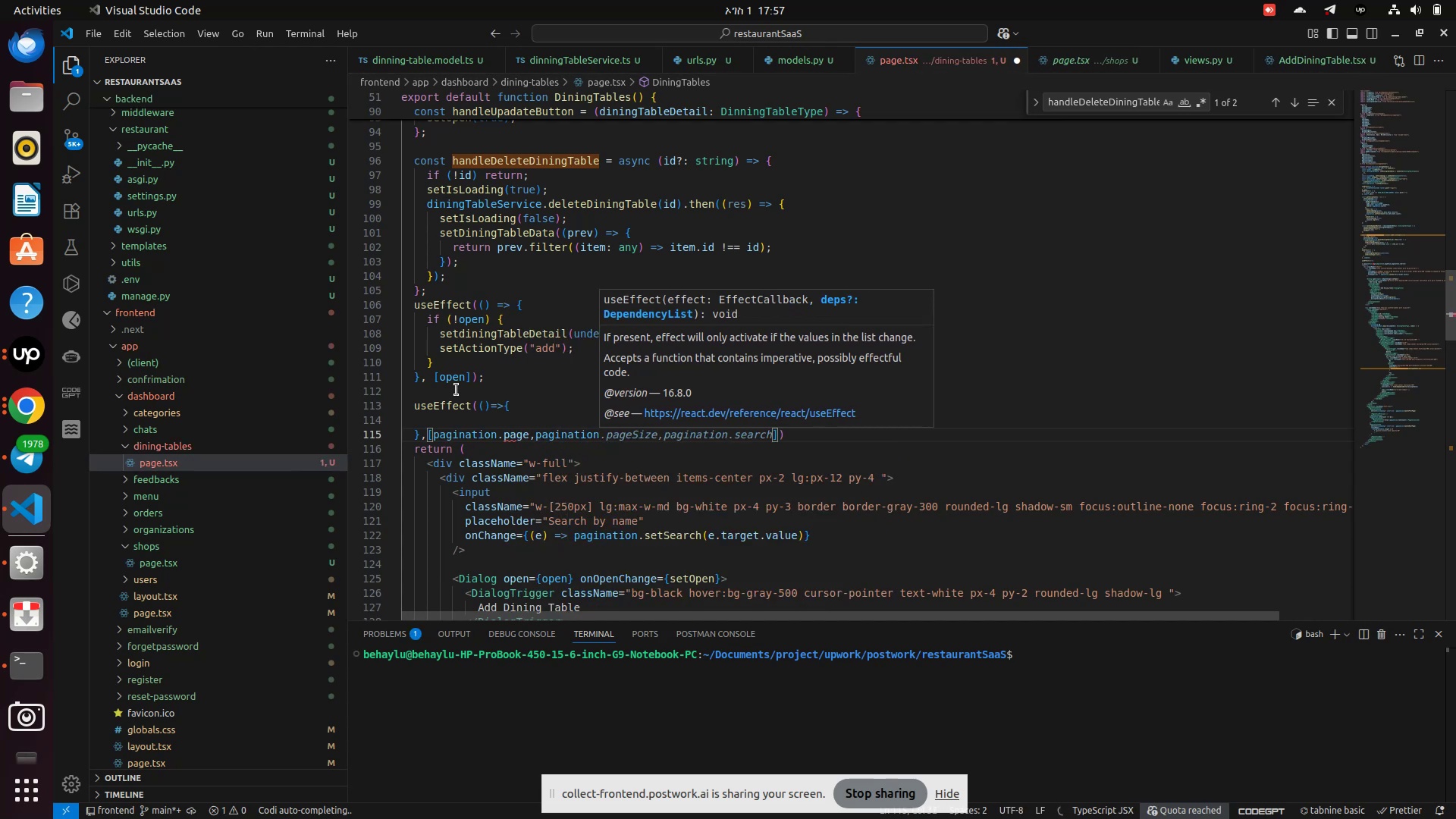 
type(.pa)
key(Backspace)
key(Backspace)
type(se)
 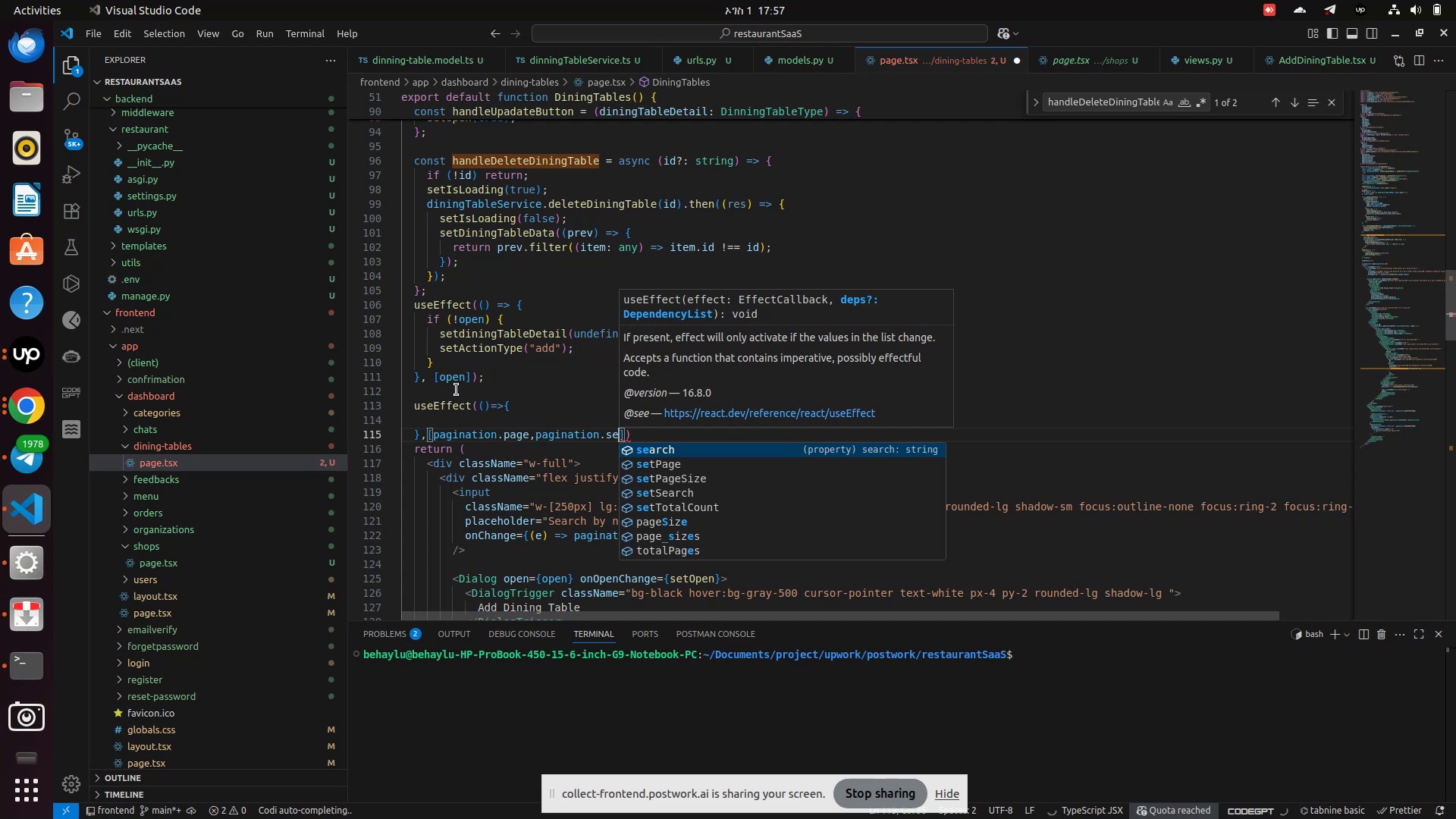 
key(Enter)
 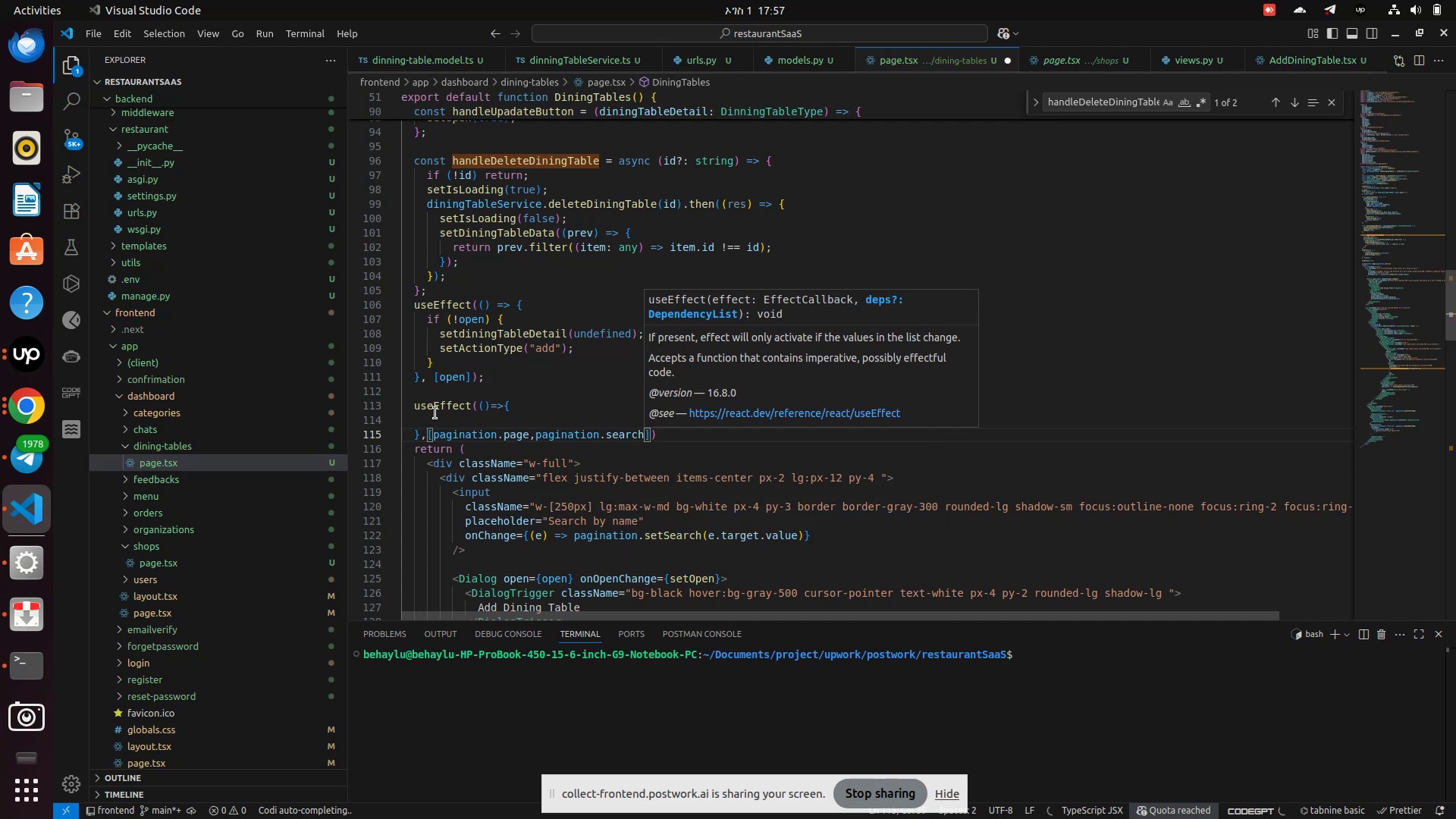 
type(.)
key(Backspace)
type(,pagin)
key(Tab)
 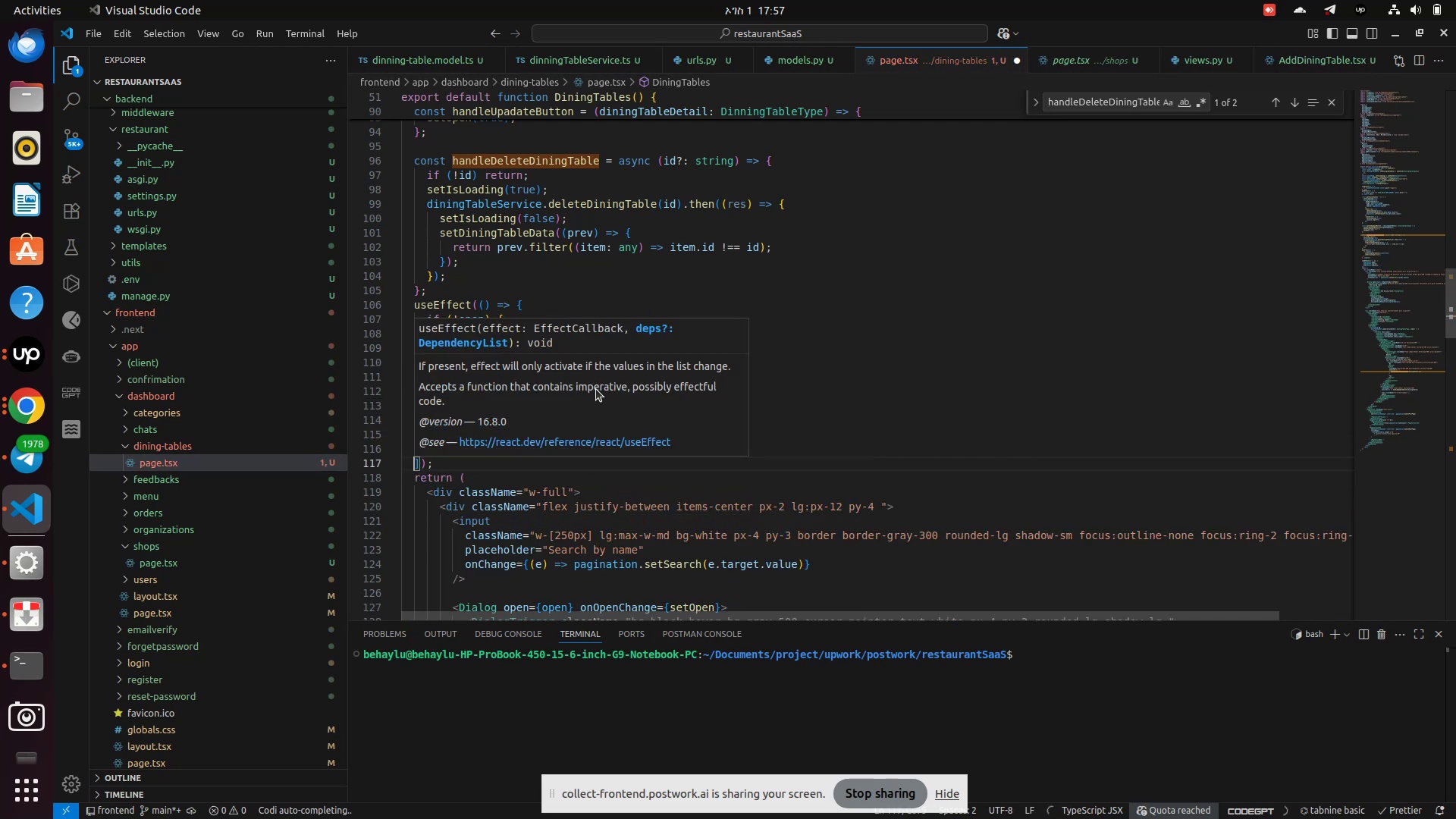 
left_click([845, 447])
 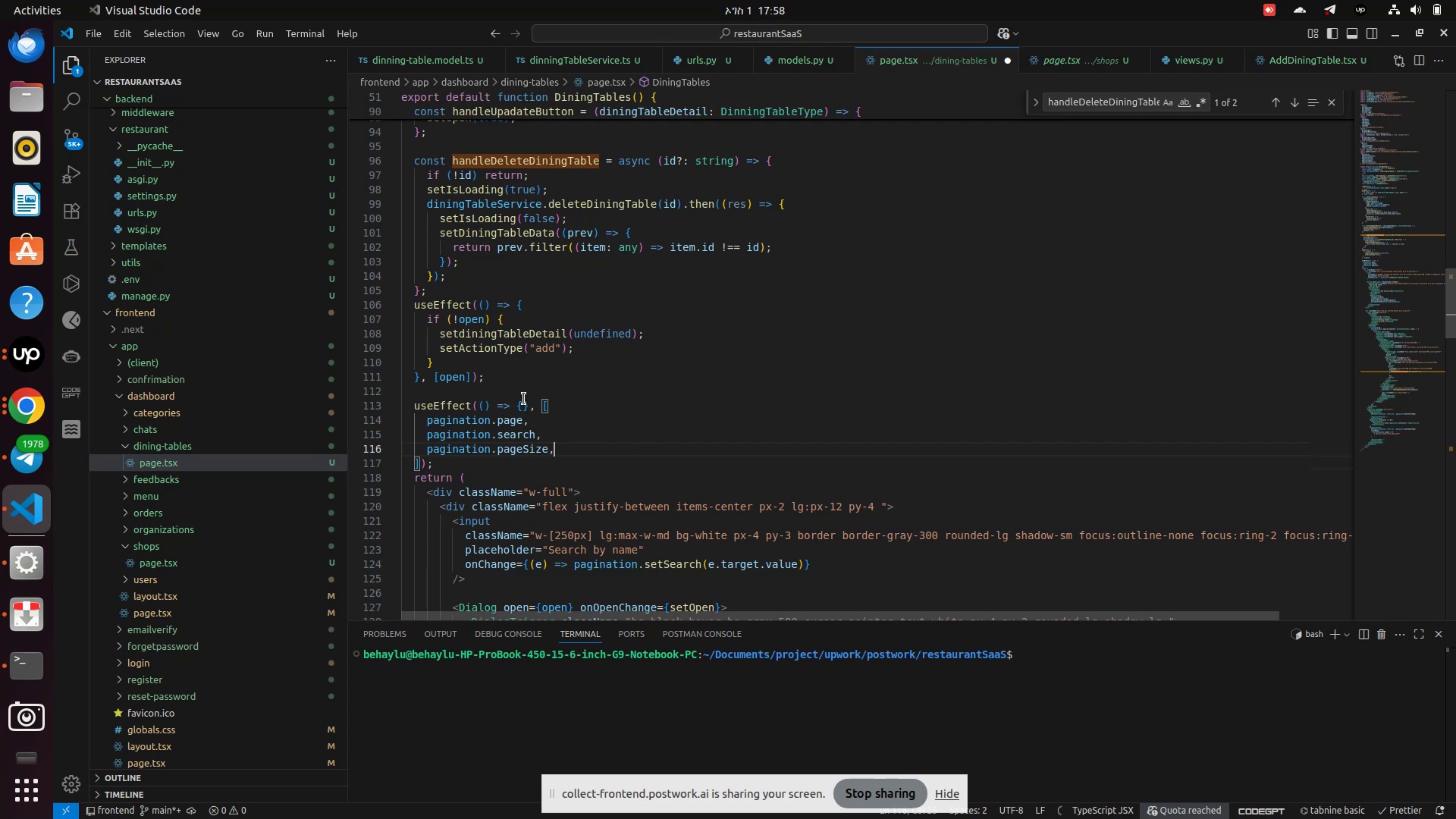 
left_click([524, 402])
 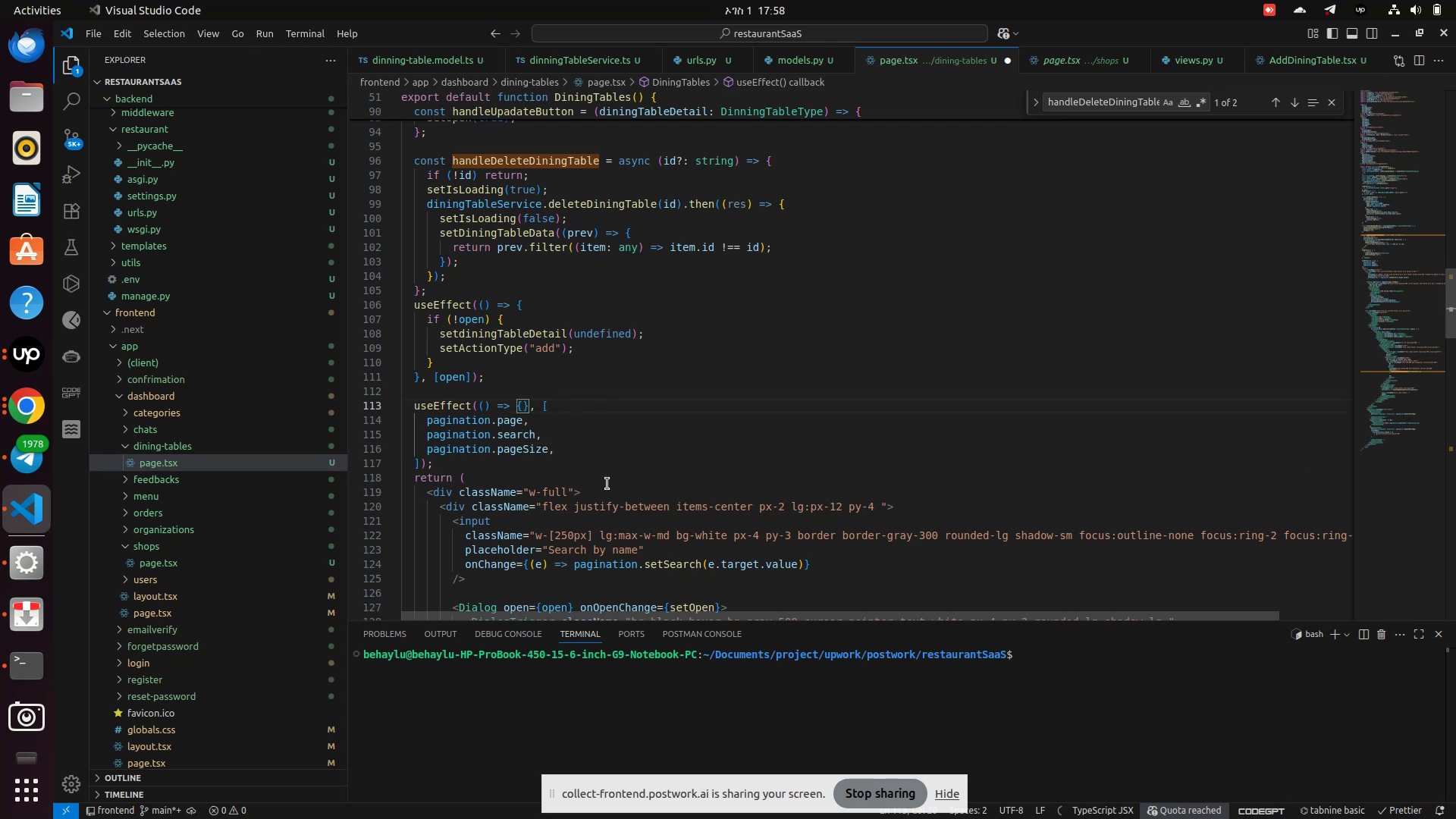 
key(Enter)
 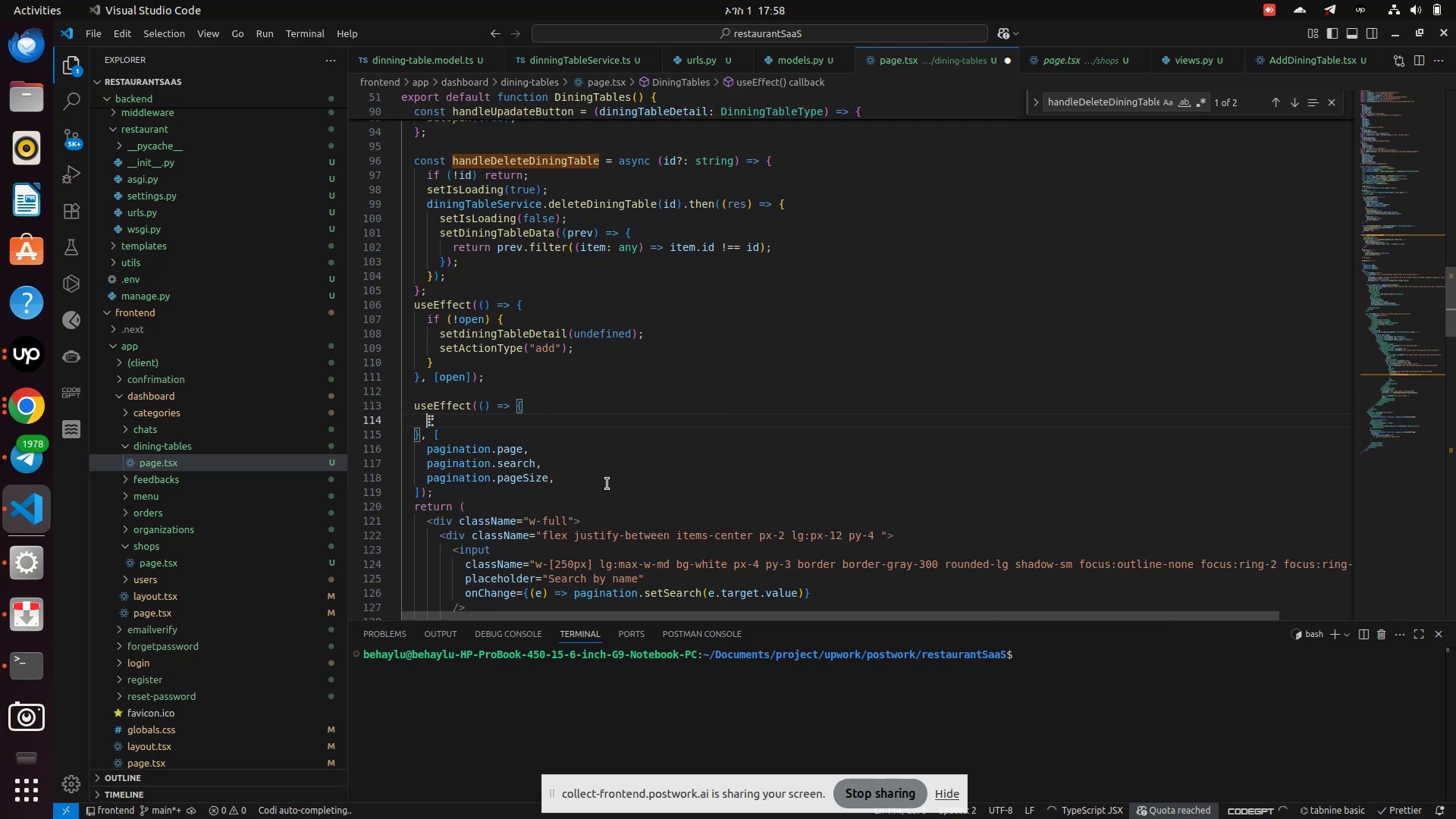 
type(getDiningTables()
 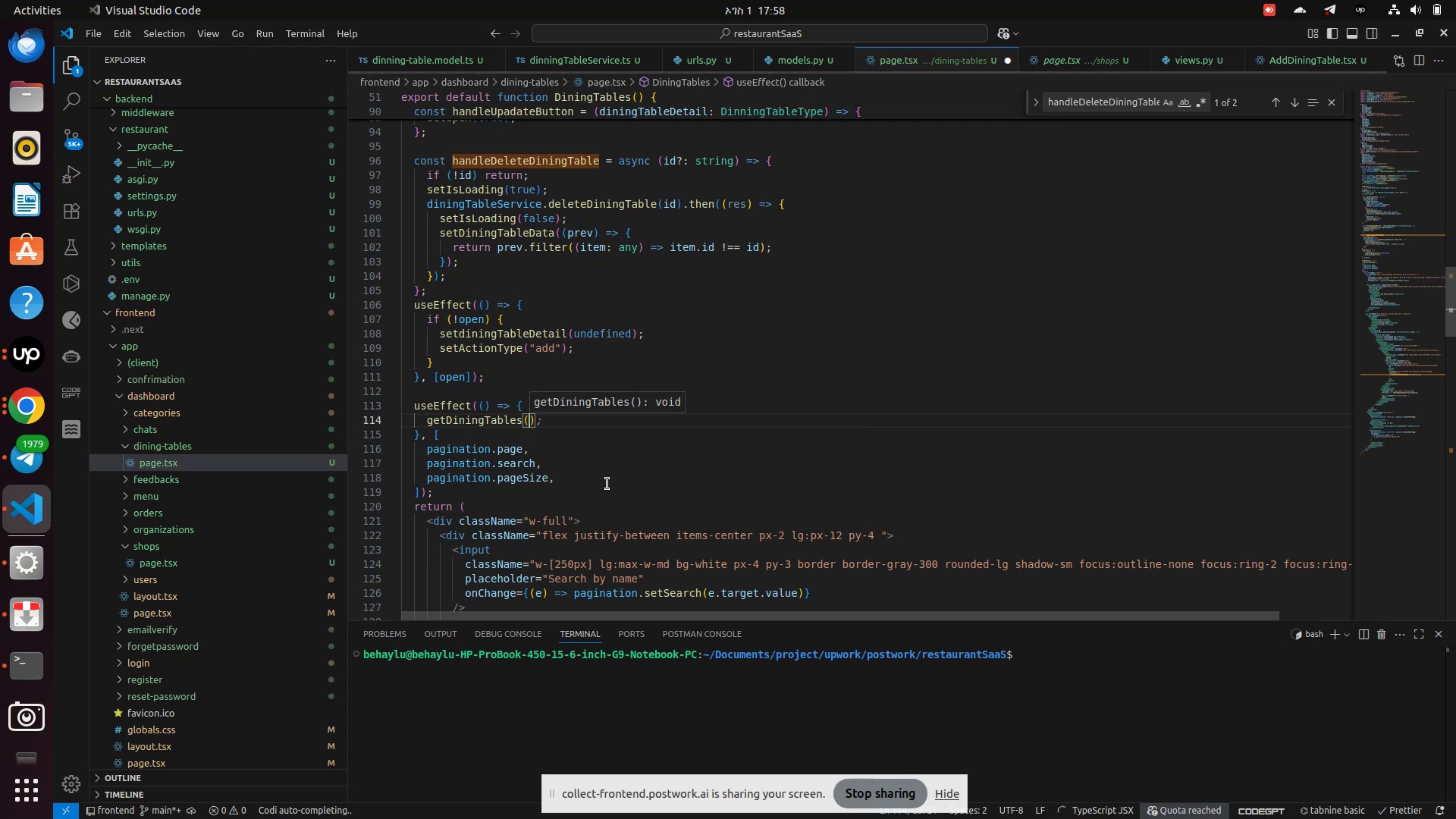 
key(Control+S)
 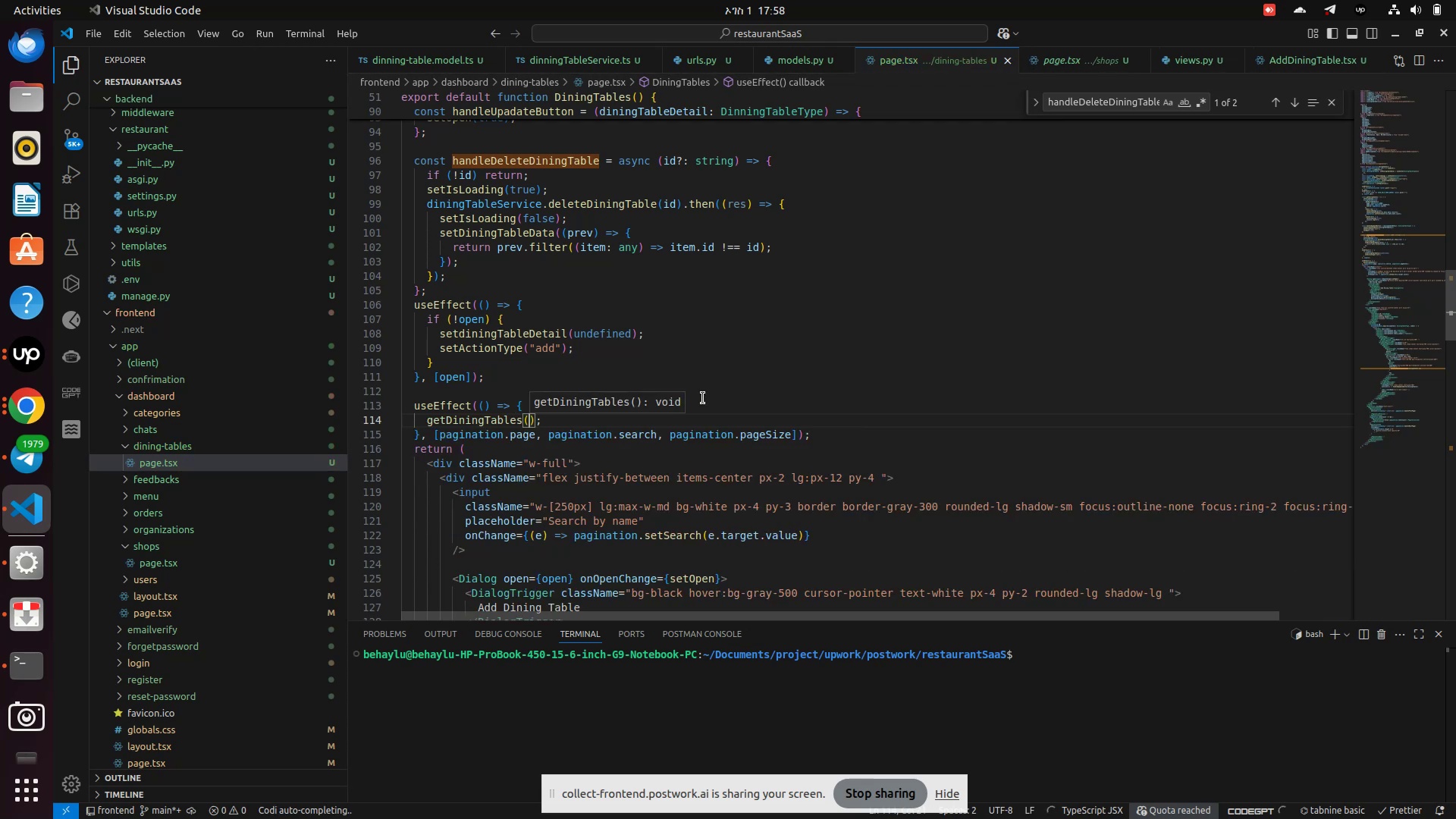 
left_click([765, 369])
 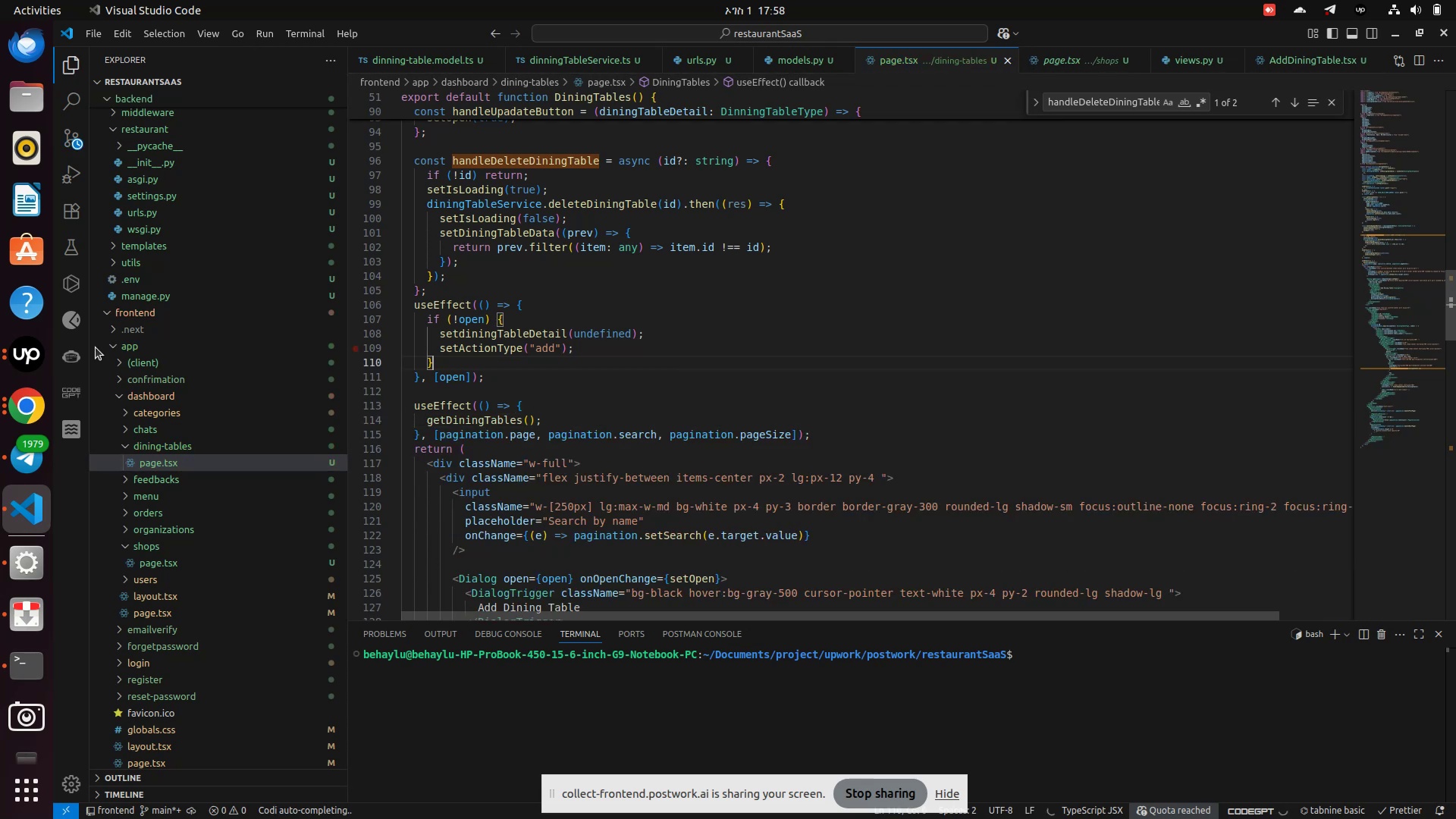 
left_click([30, 416])
 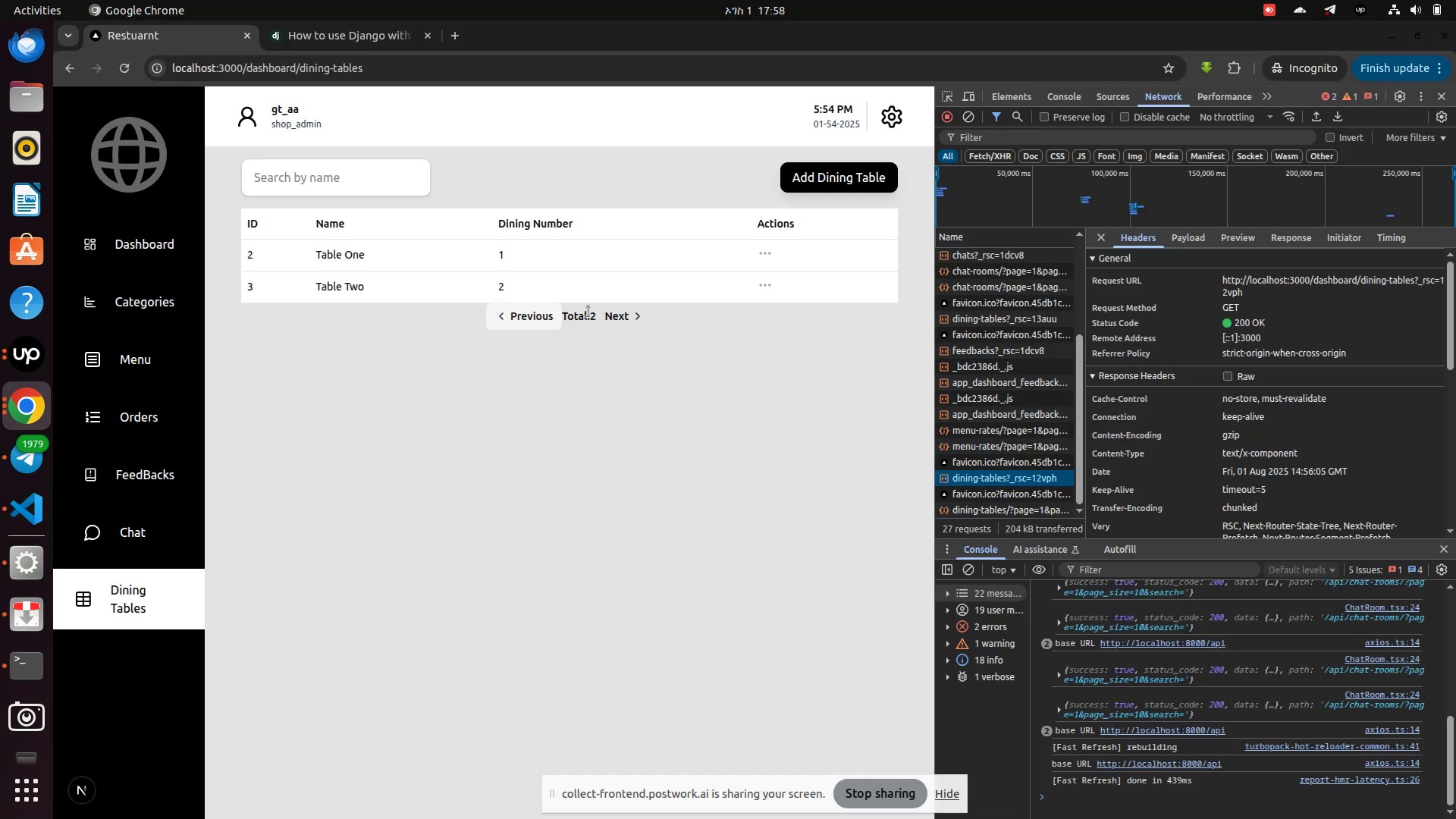 
left_click([616, 312])
 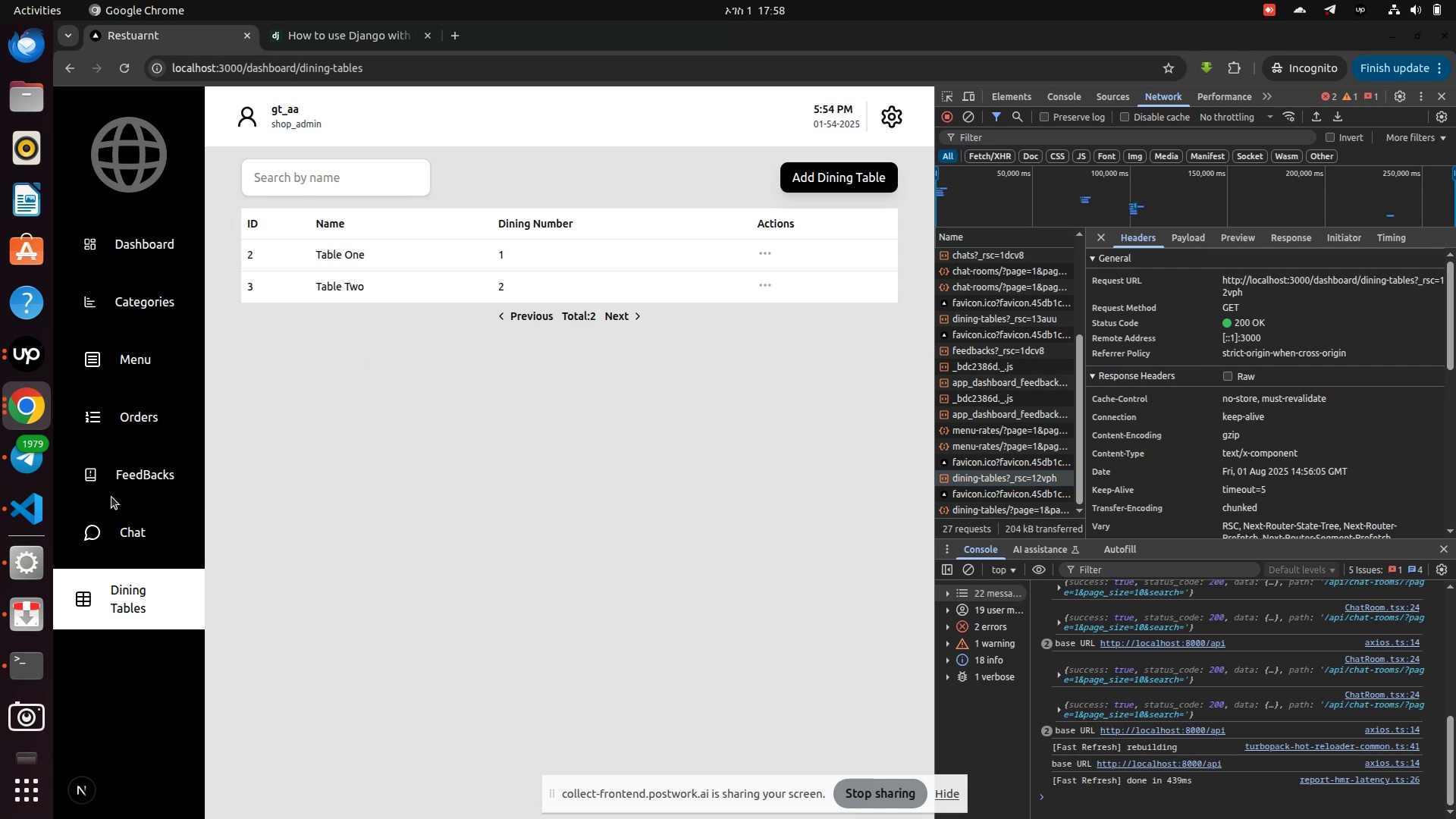 
left_click([118, 513])
 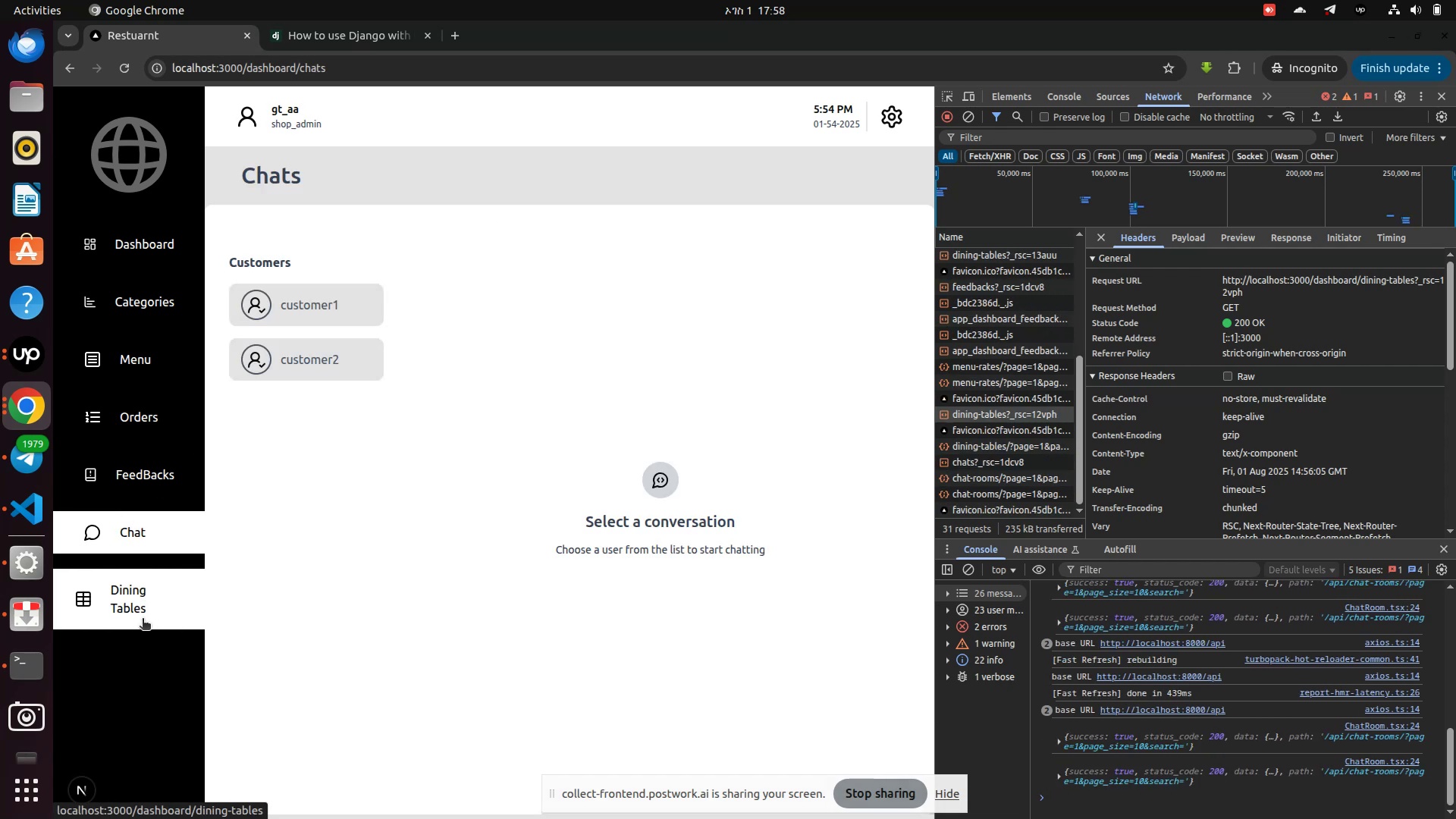 
left_click([138, 609])
 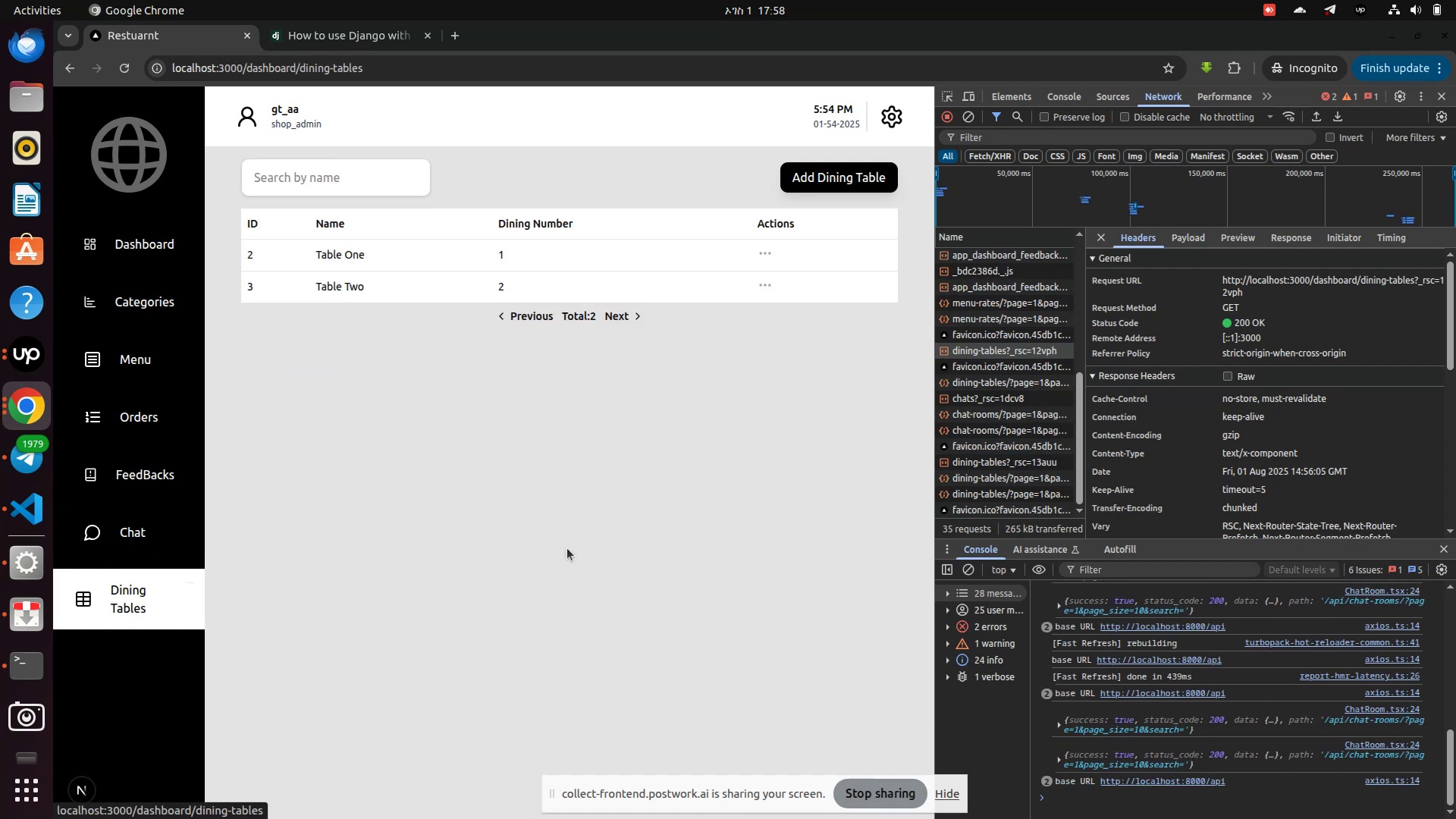 
scroll: coordinate [571, 548], scroll_direction: down, amount: 1.0
 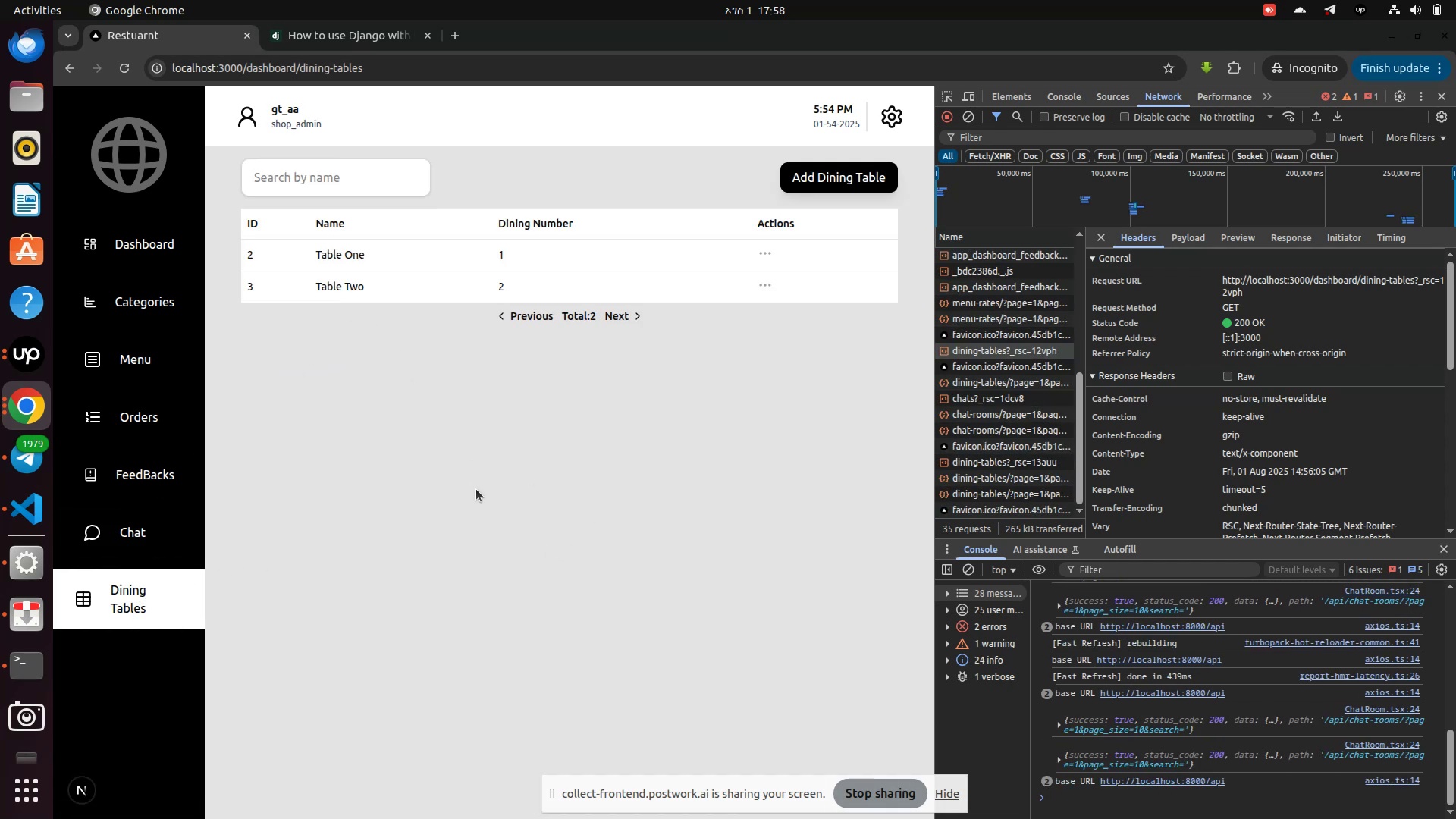 
left_click([26, 358])
 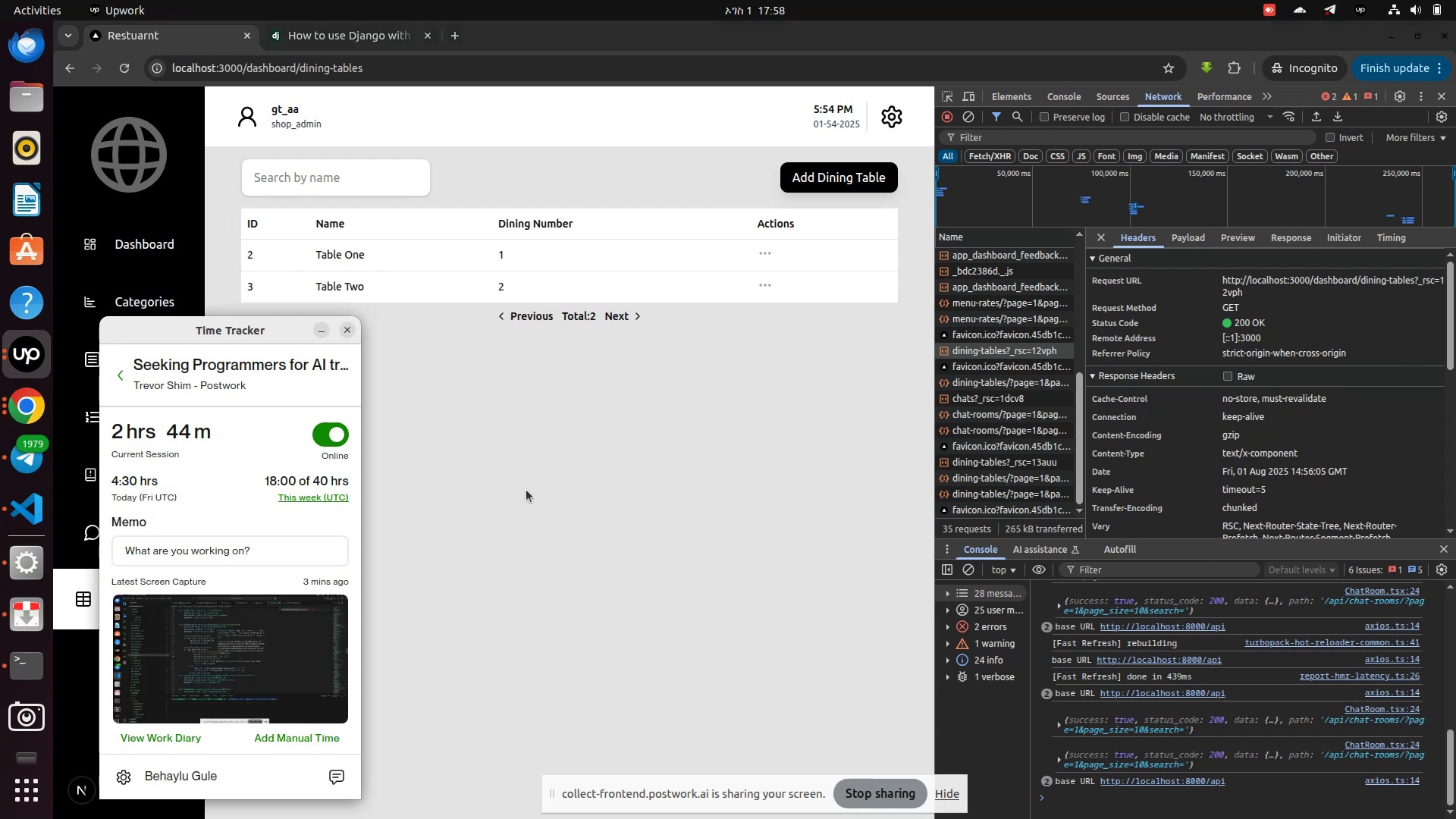 
left_click([526, 490])
 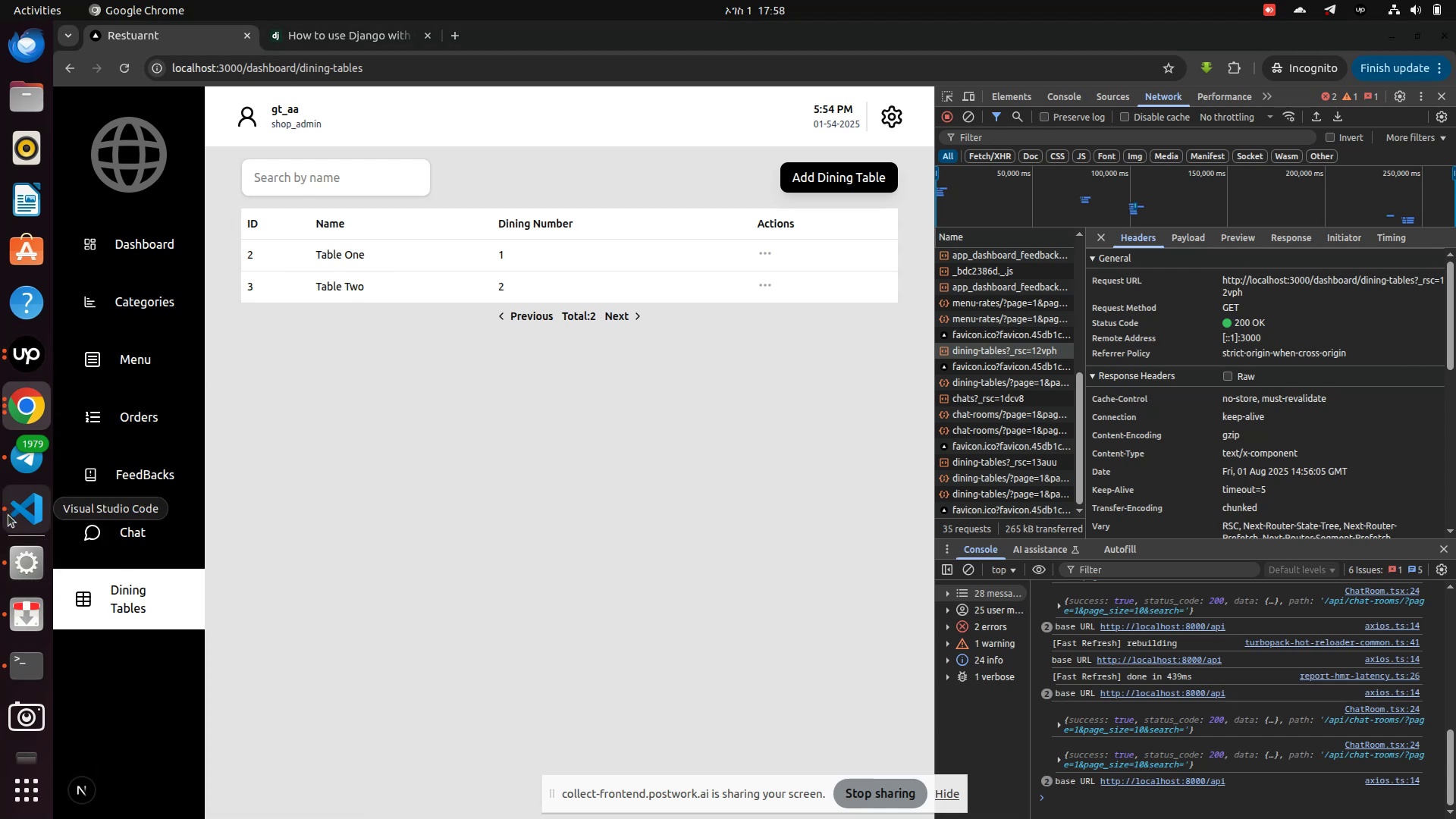 
wait(6.95)
 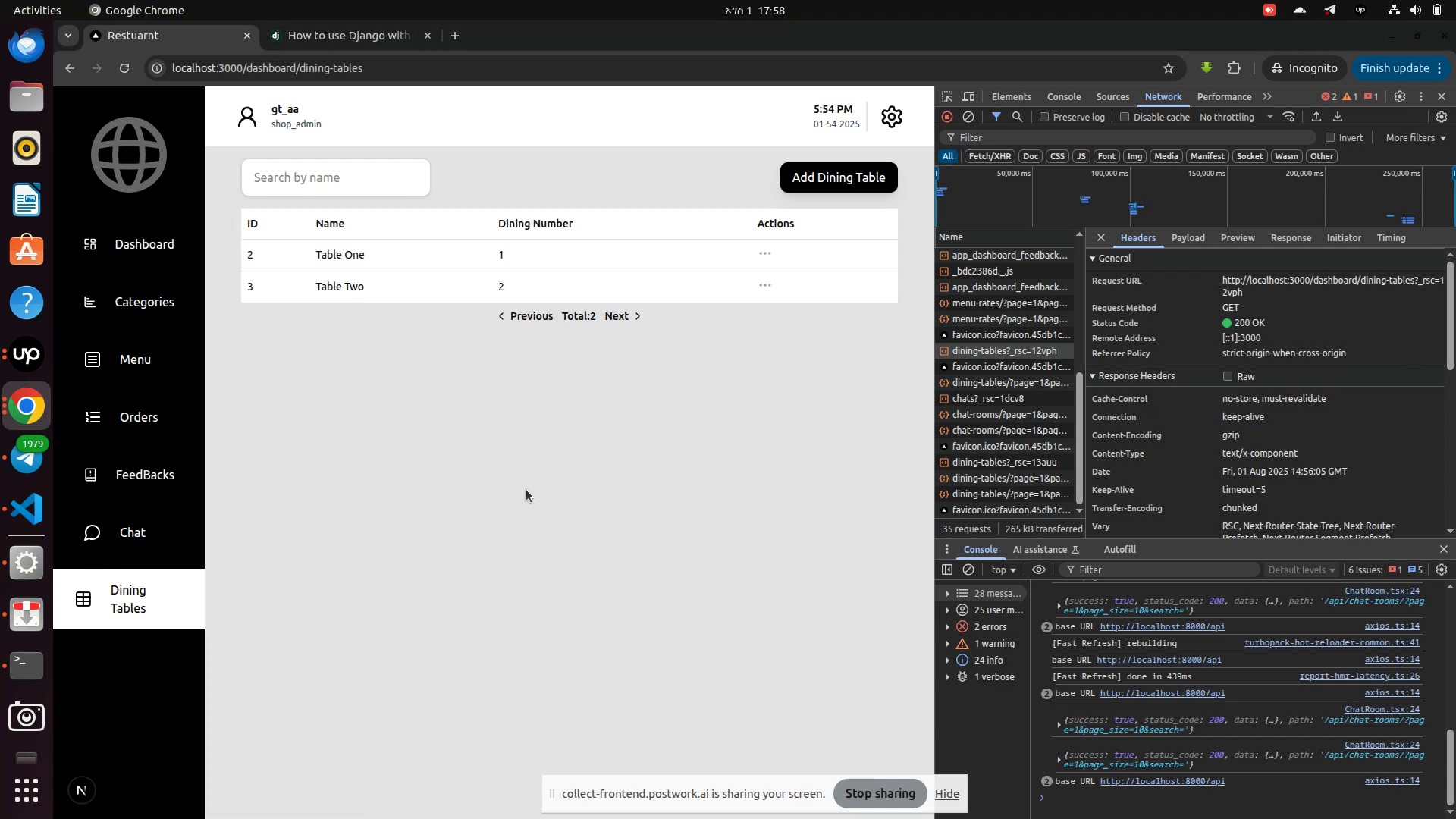 
left_click([19, 405])
 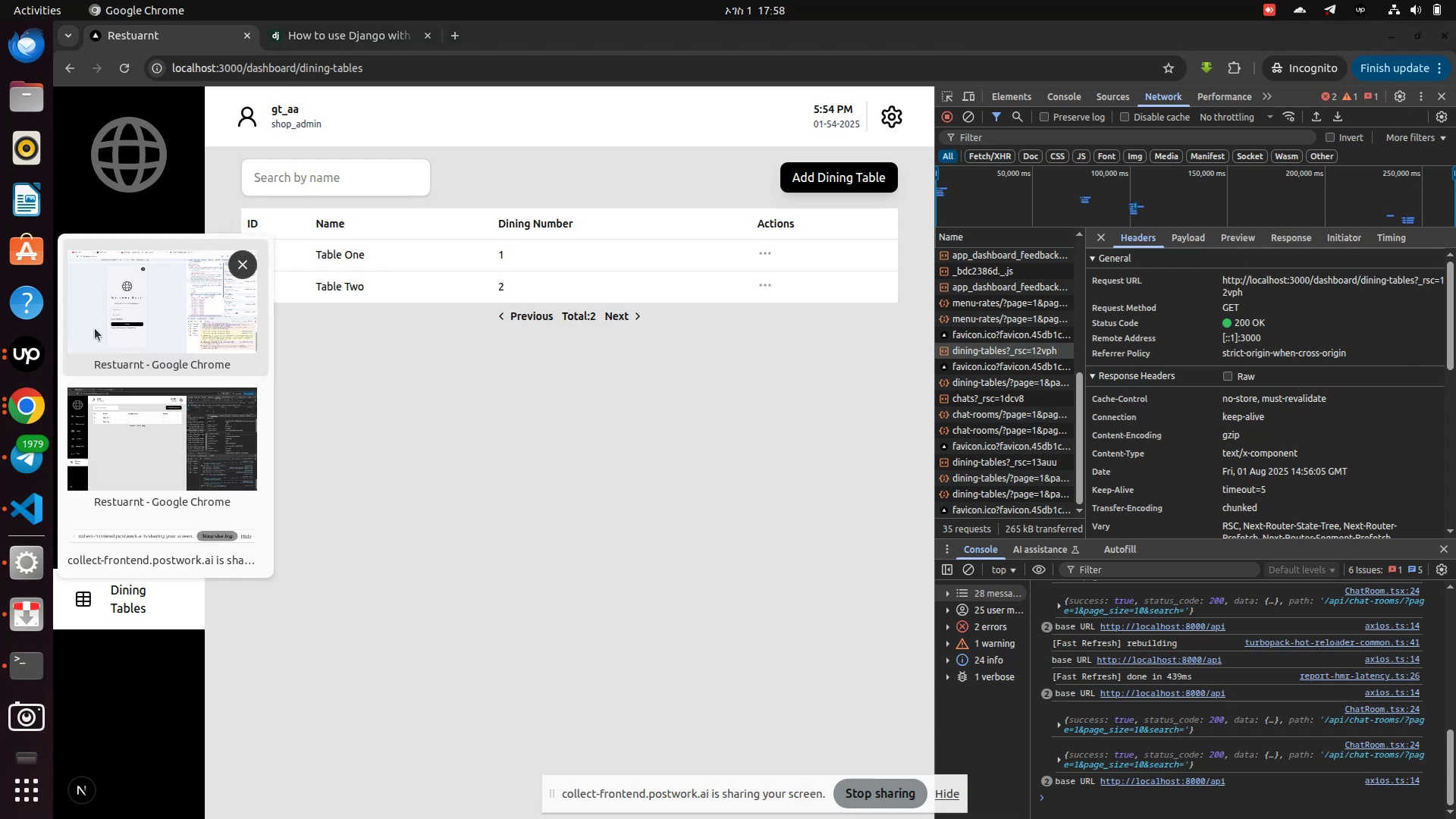 